 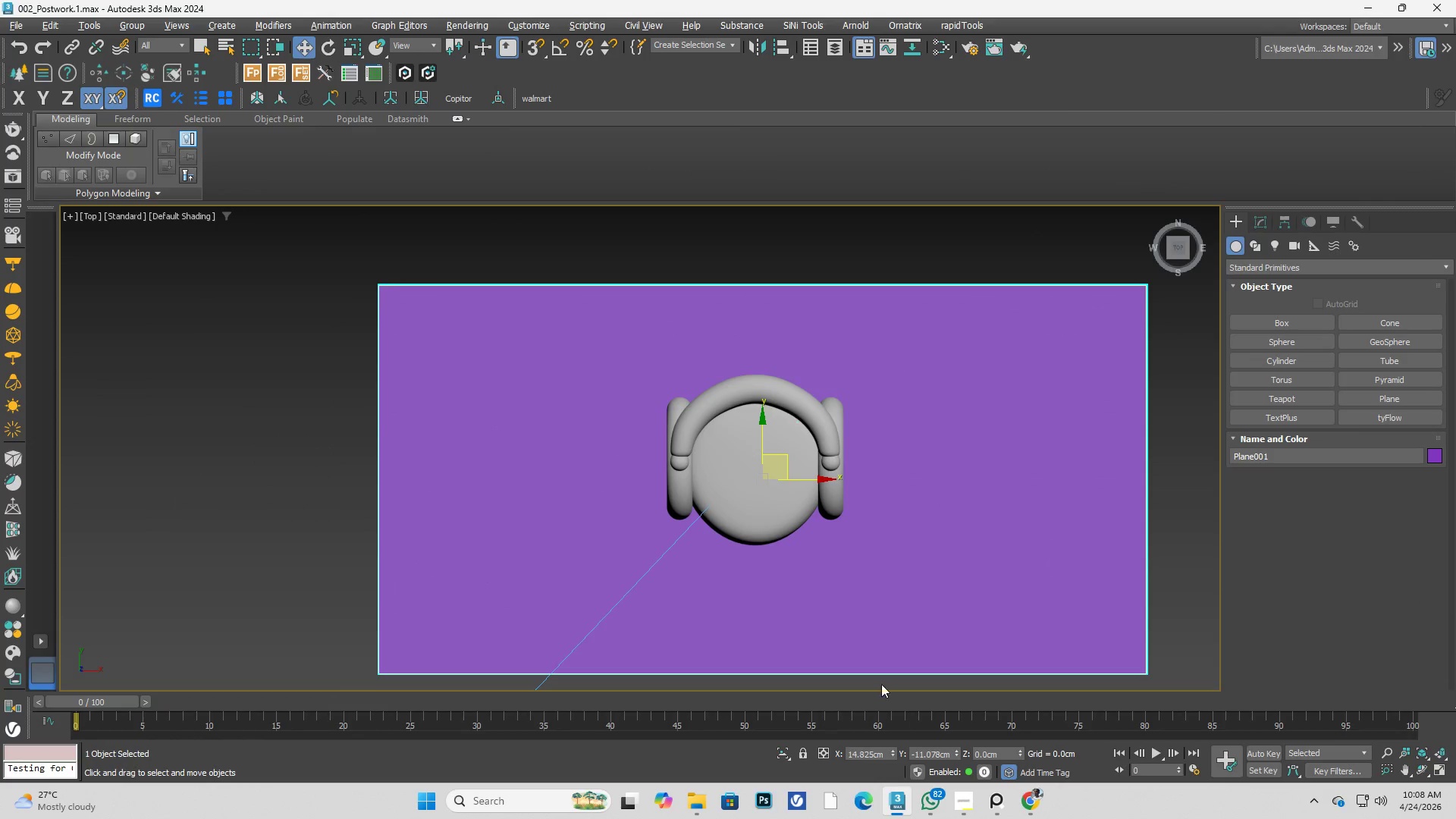 
left_click([1040, 795])
 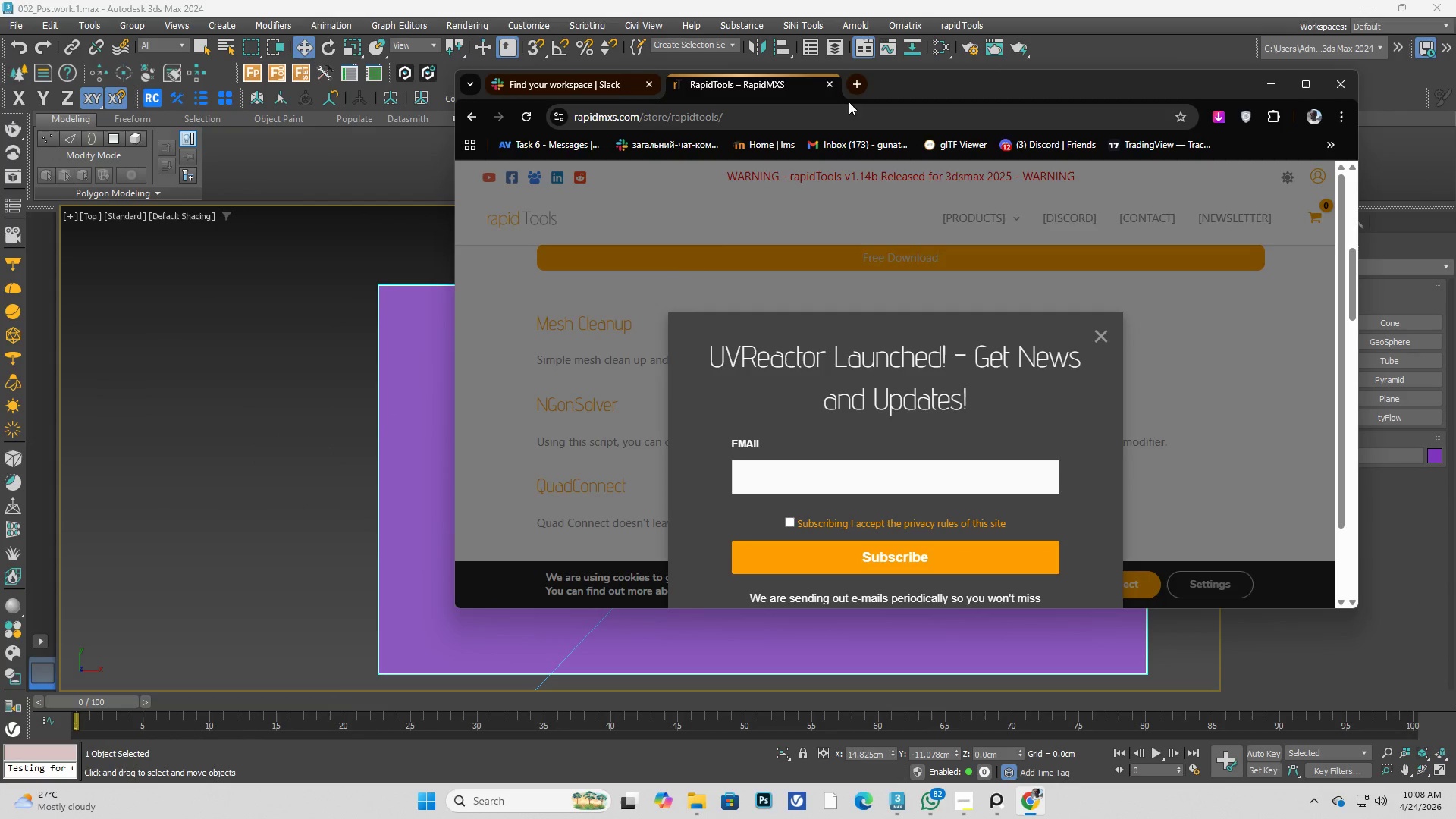 
left_click([852, 85])
 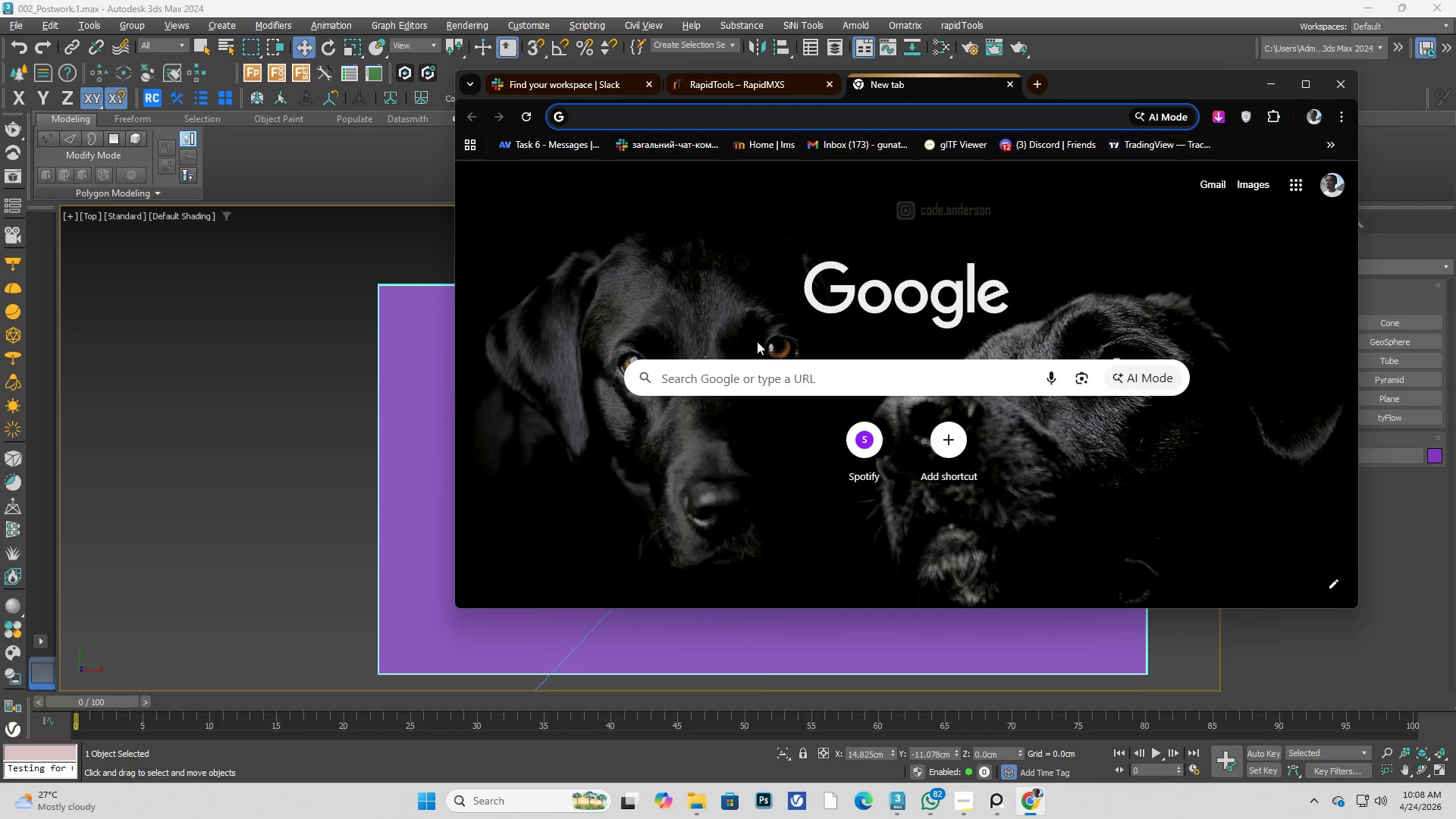 
left_click([748, 388])
 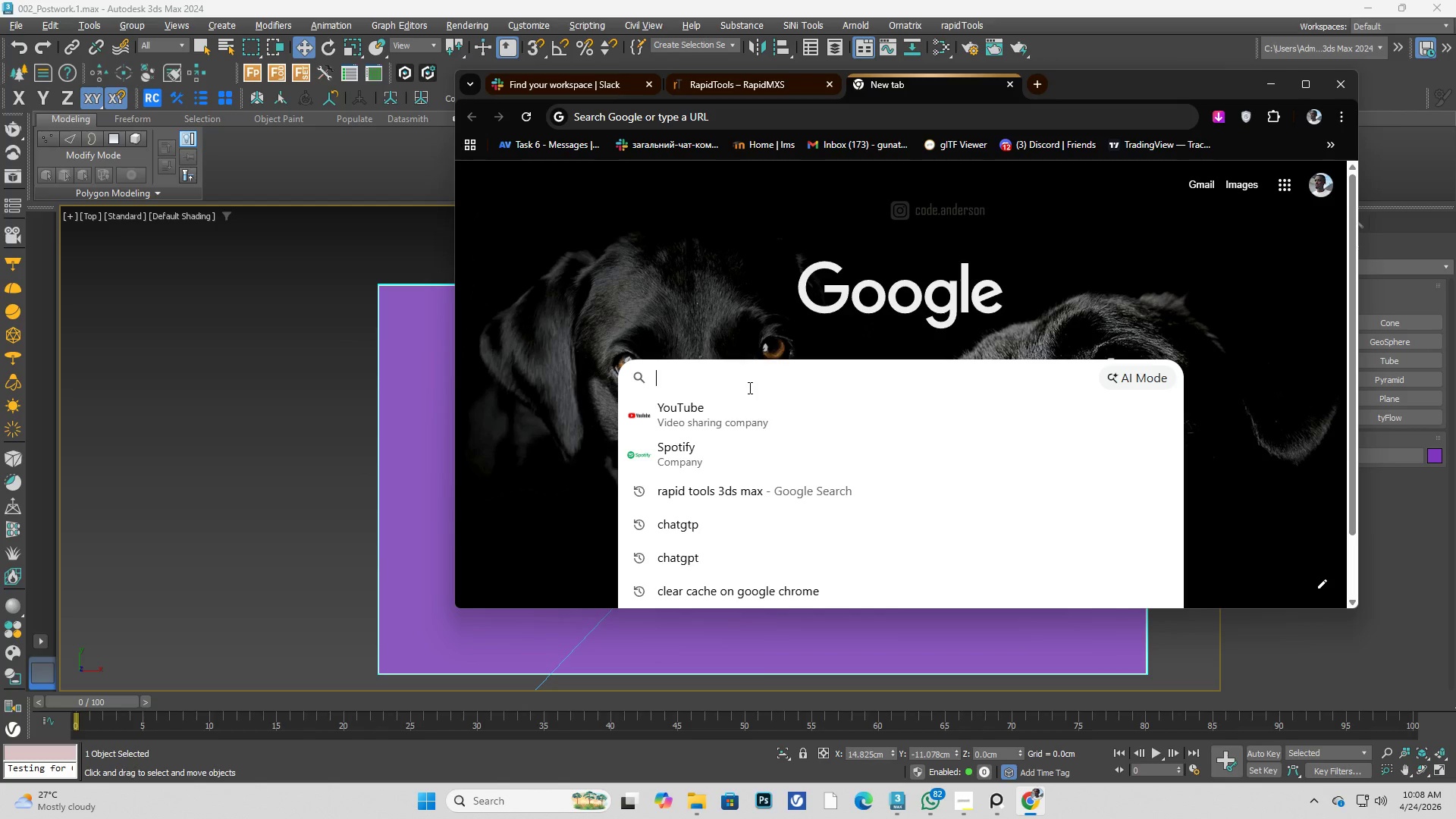 
type(vray sha)
 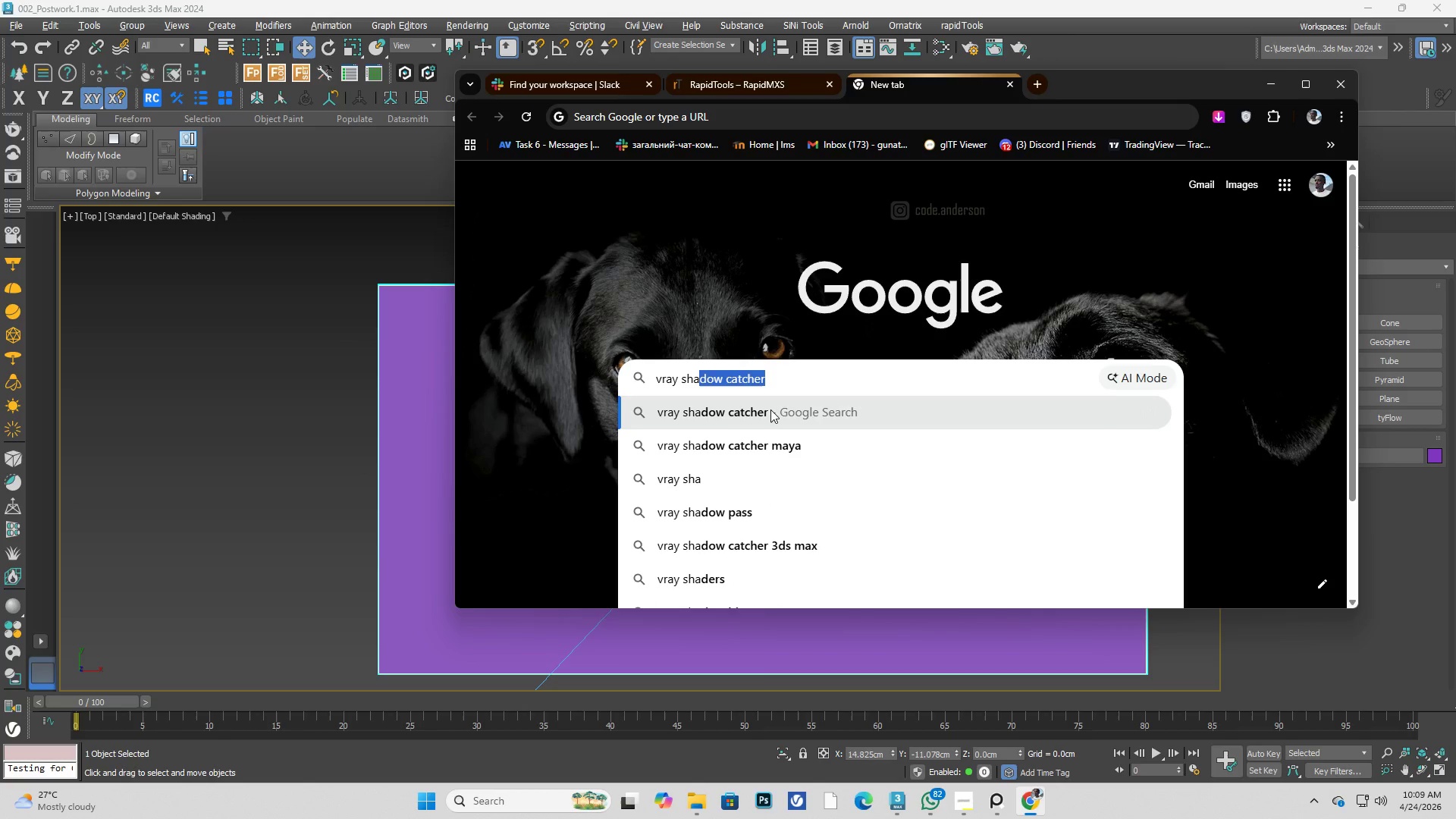 
left_click([770, 410])
 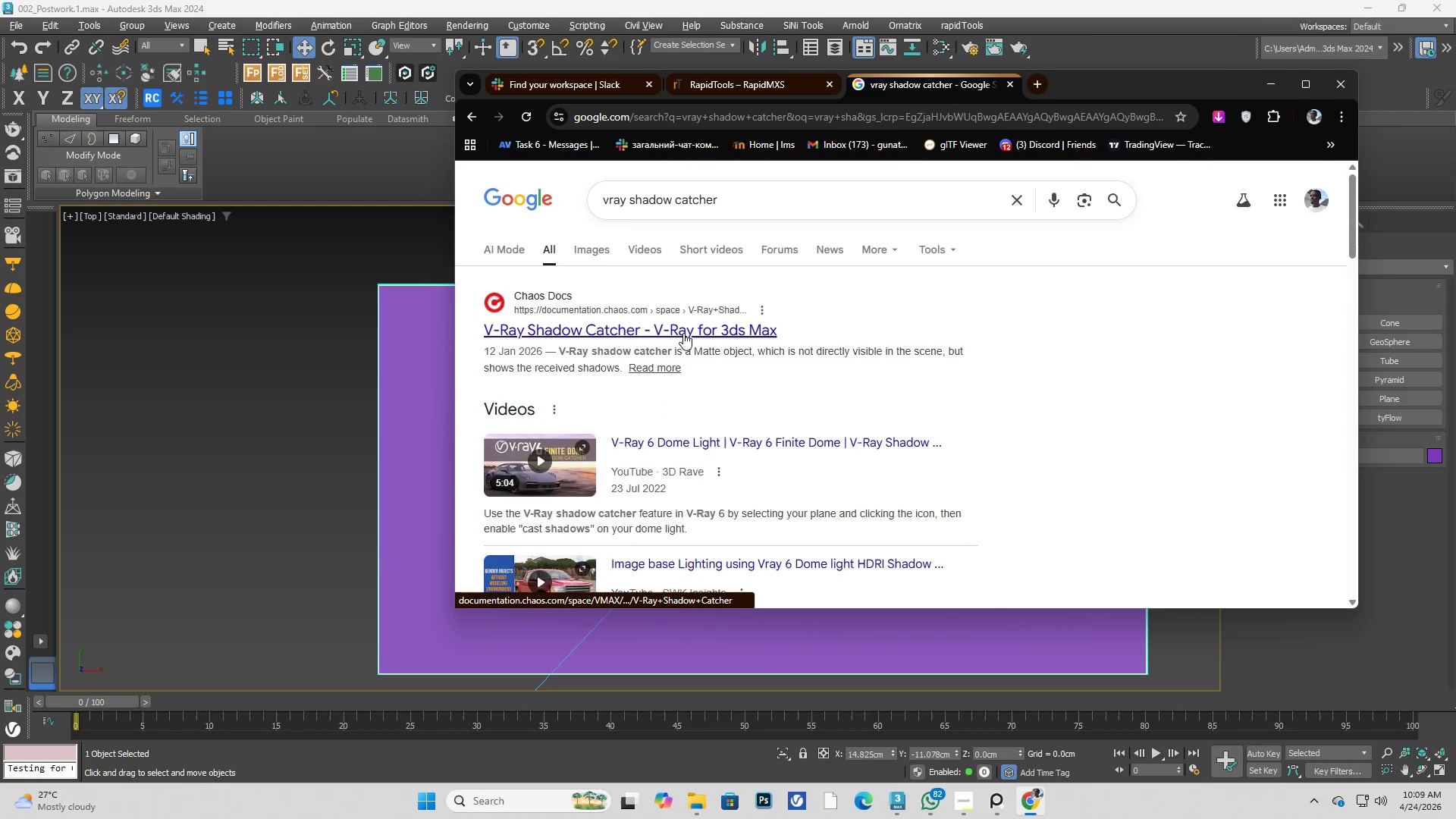 
left_click([704, 331])
 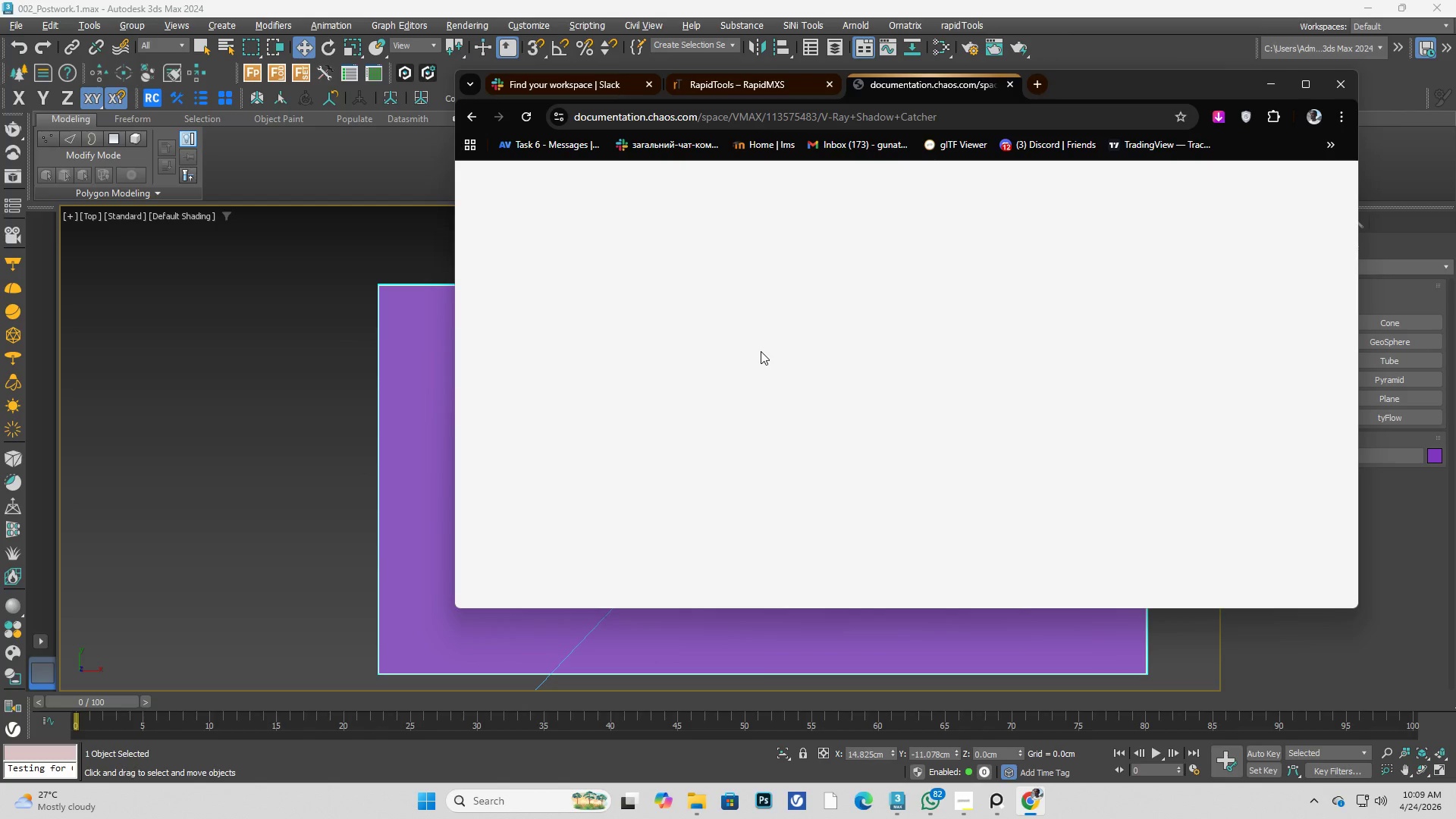 
wait(8.03)
 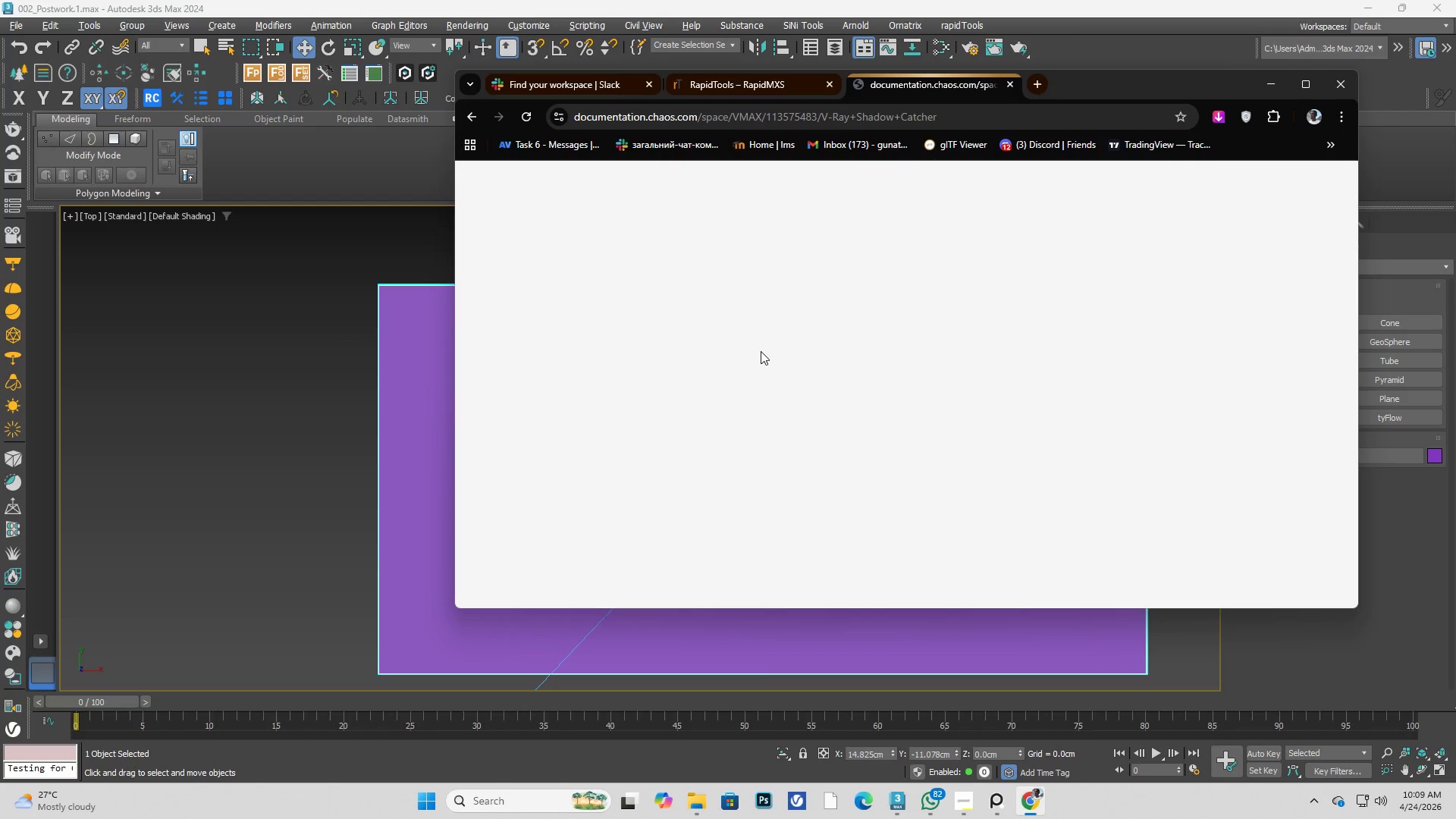 
left_click([845, 498])
 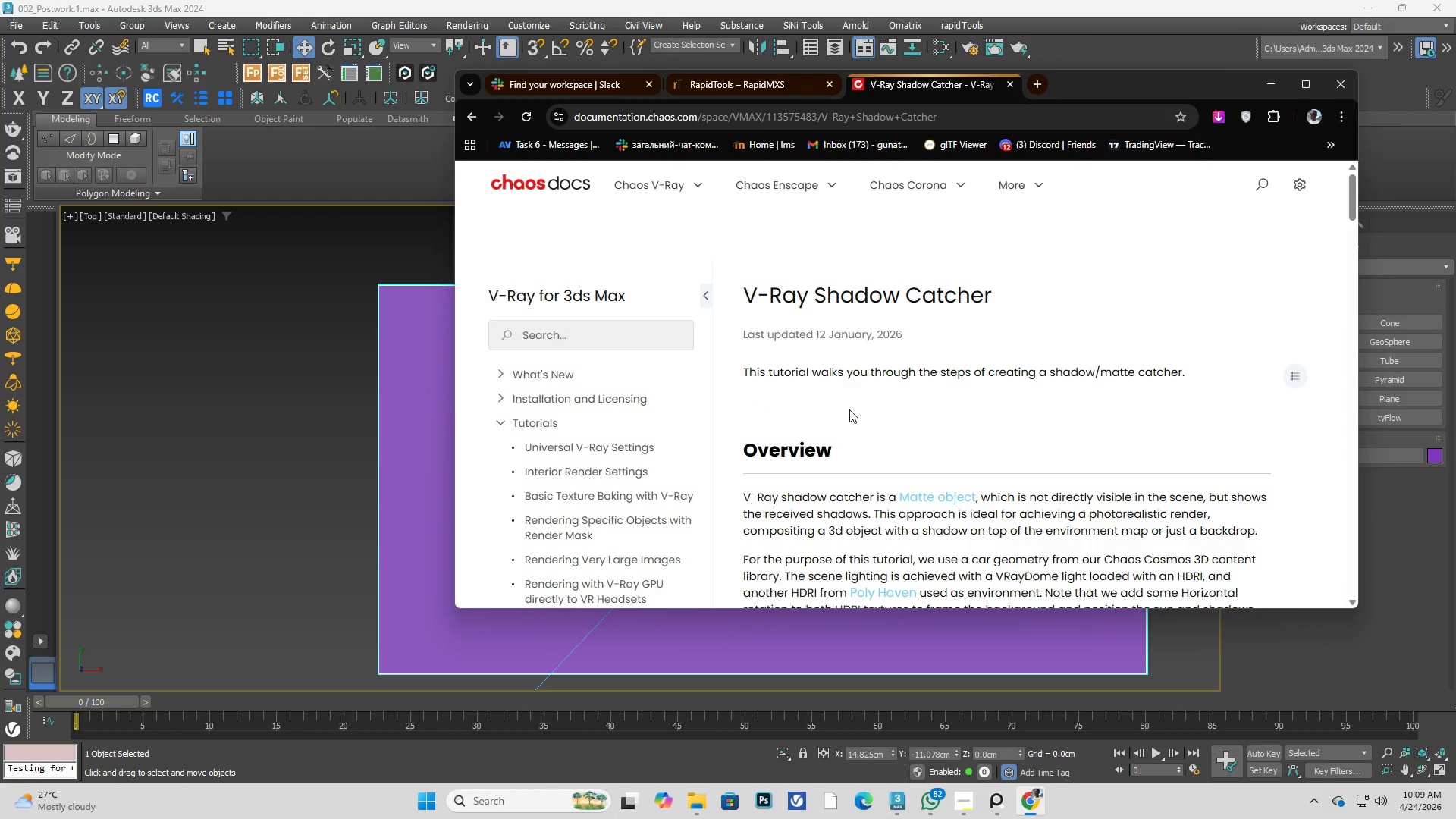 
scroll: coordinate [849, 410], scroll_direction: down, amount: 2.0
 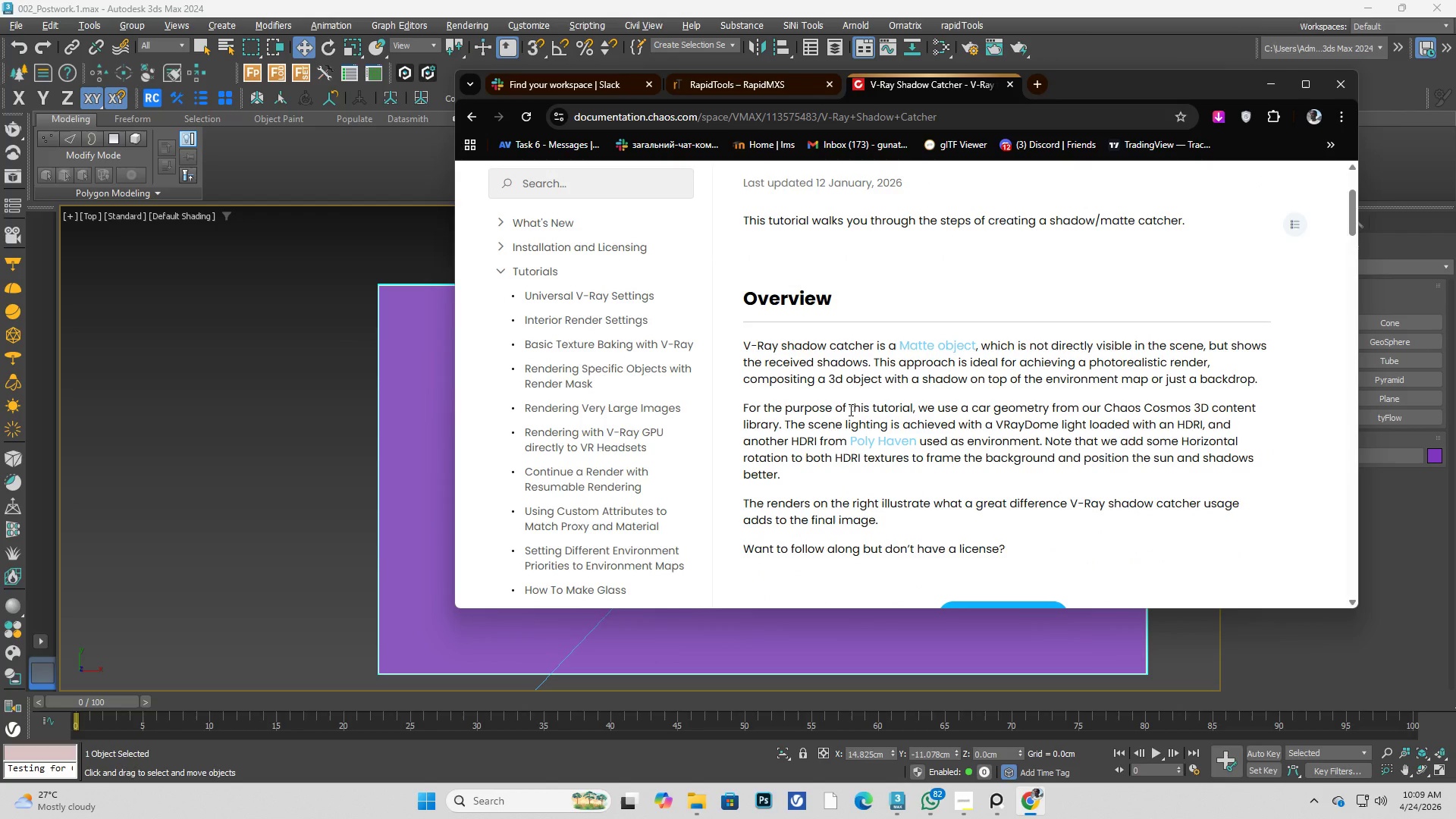 
wait(13.71)
 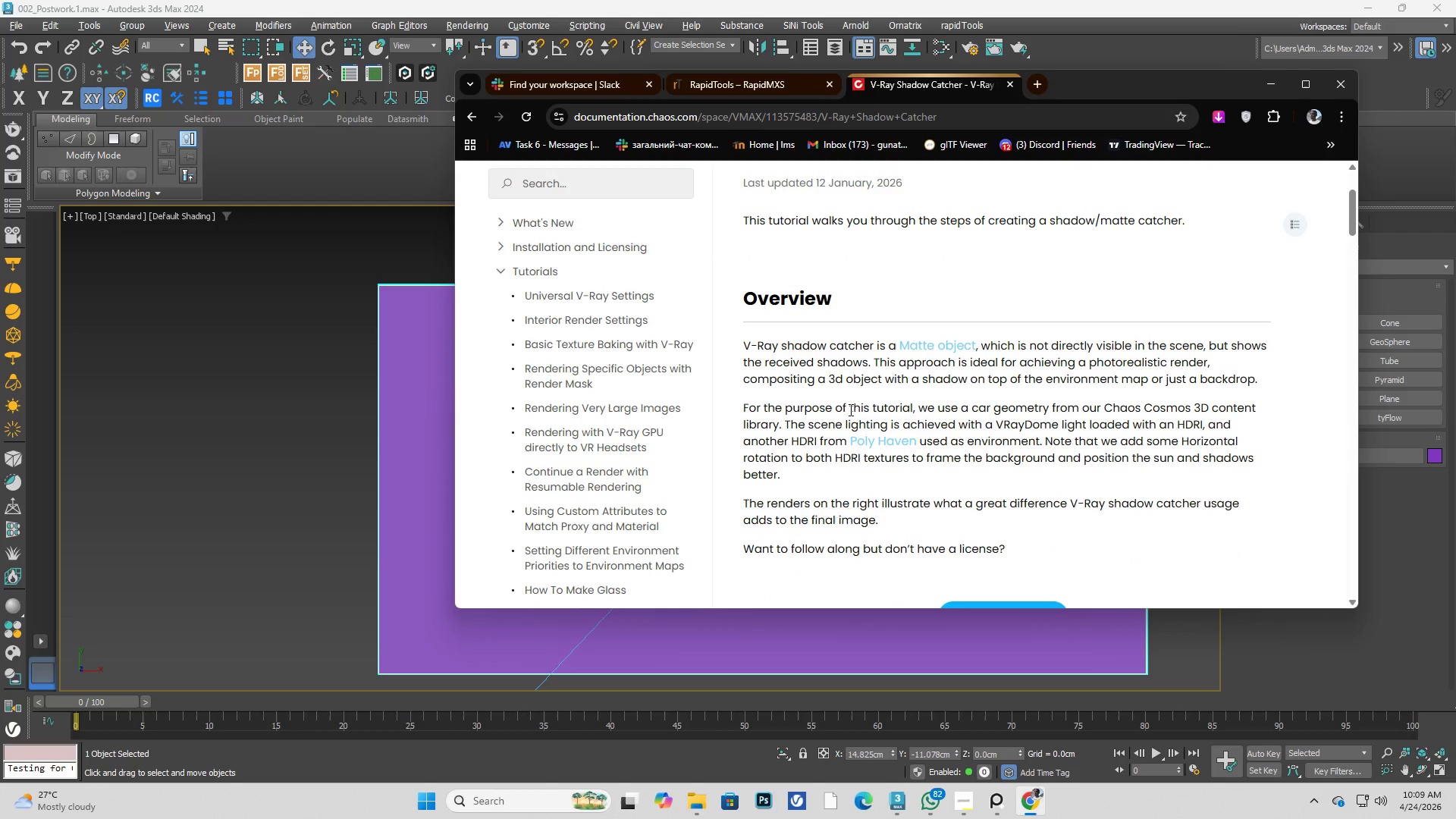 
scroll: coordinate [849, 410], scroll_direction: down, amount: 3.0
 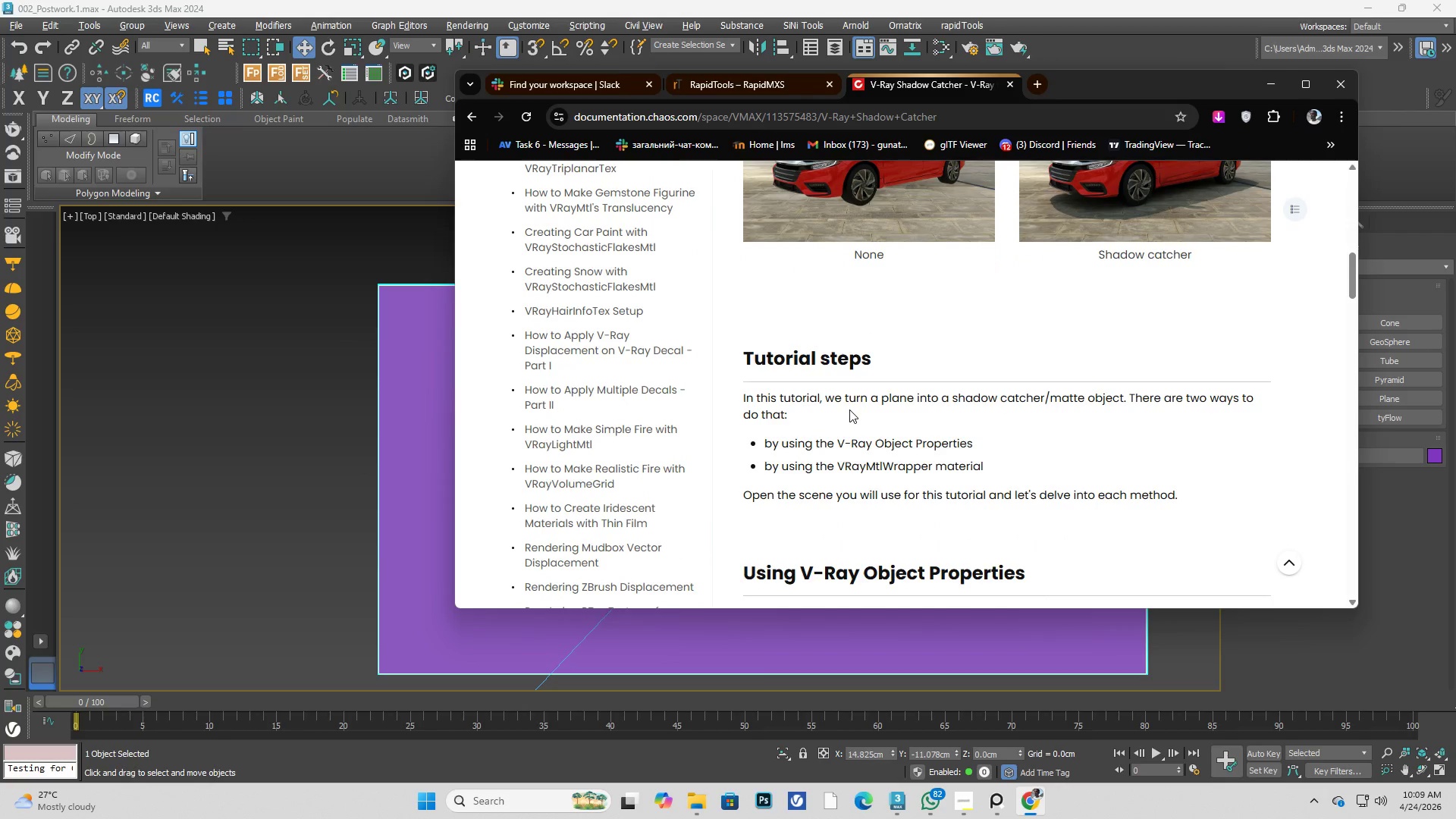 
wait(5.23)
 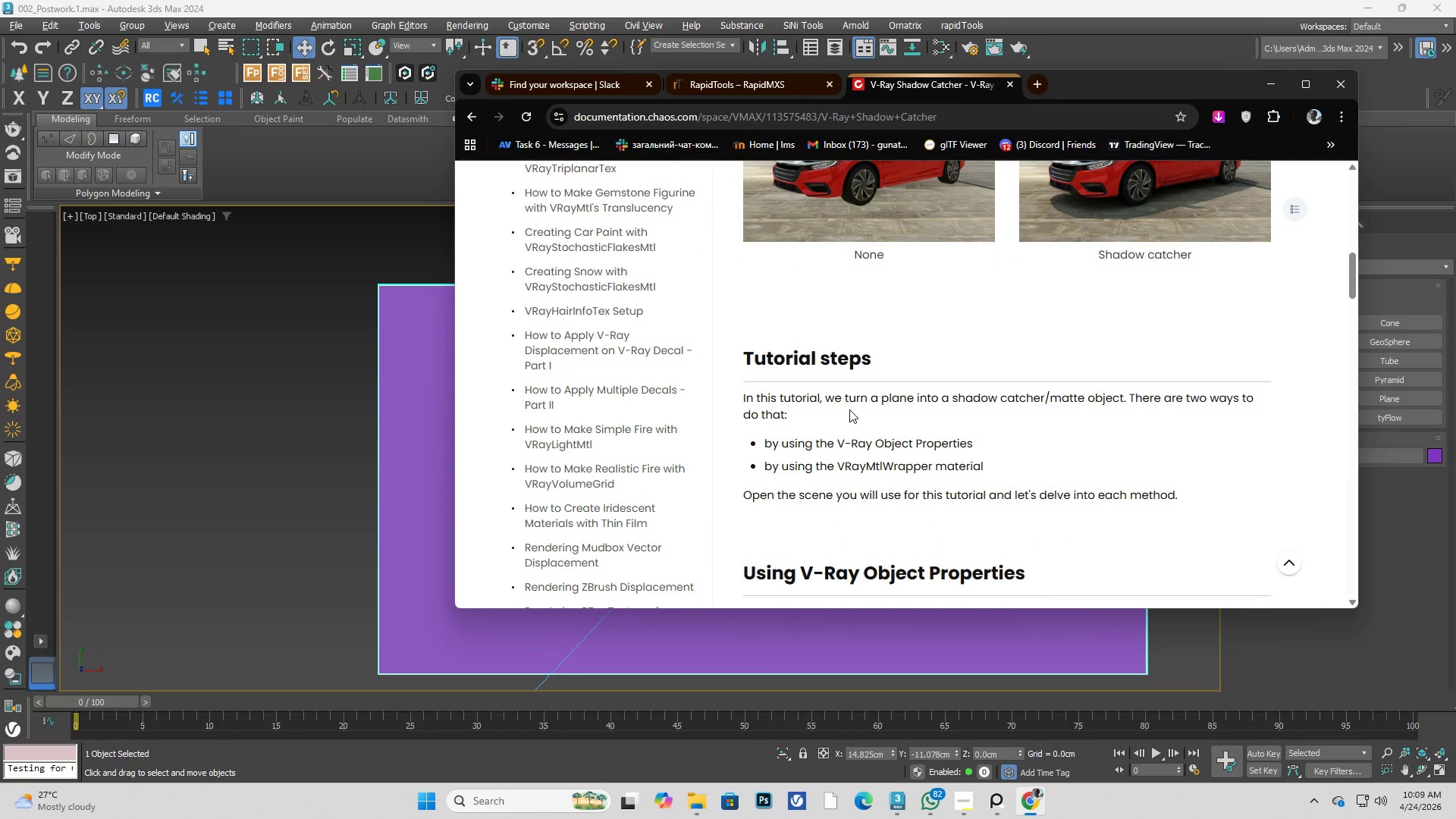 
scroll: coordinate [849, 410], scroll_direction: down, amount: 2.0
 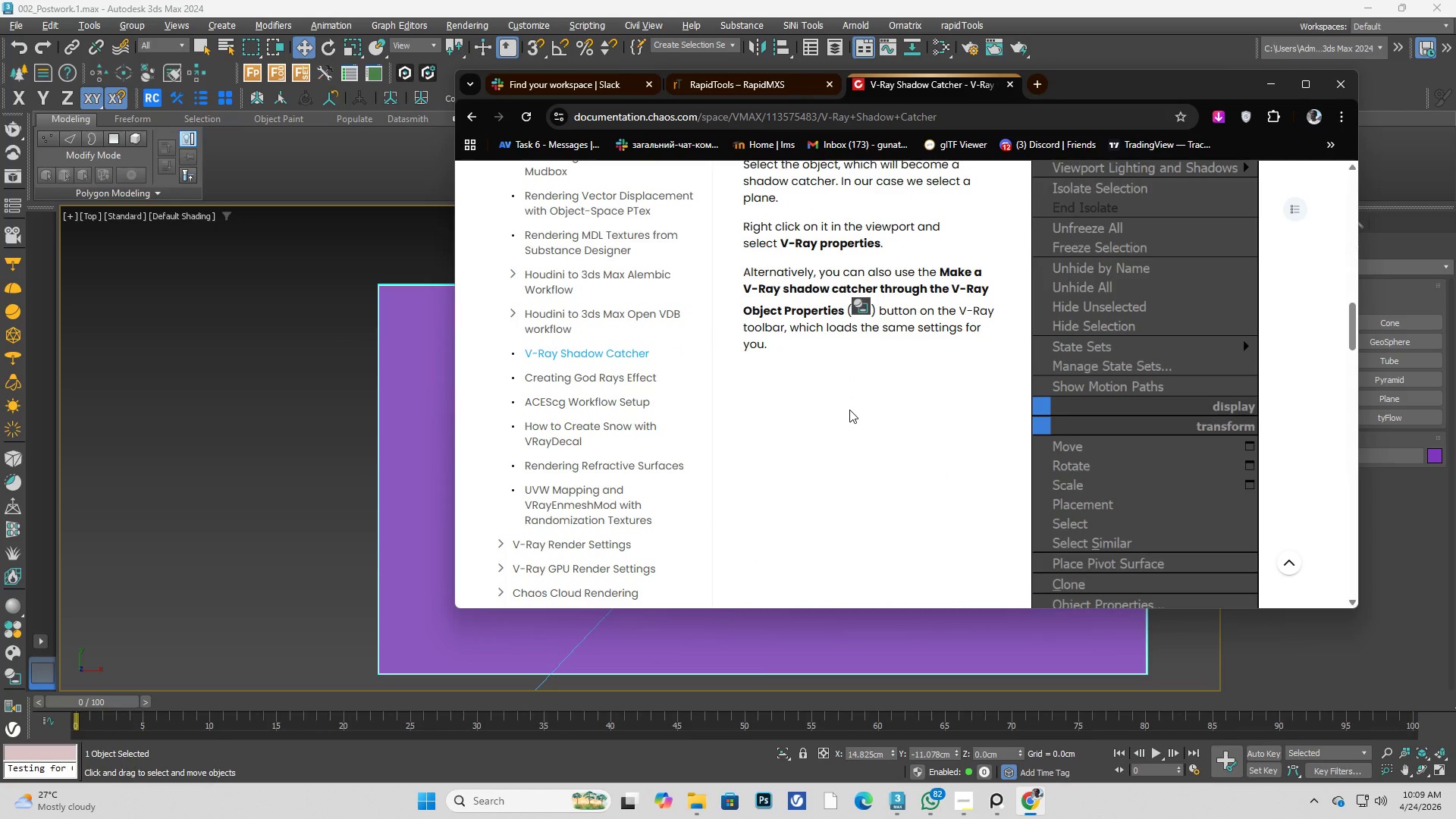 
scroll: coordinate [849, 410], scroll_direction: up, amount: 1.0
 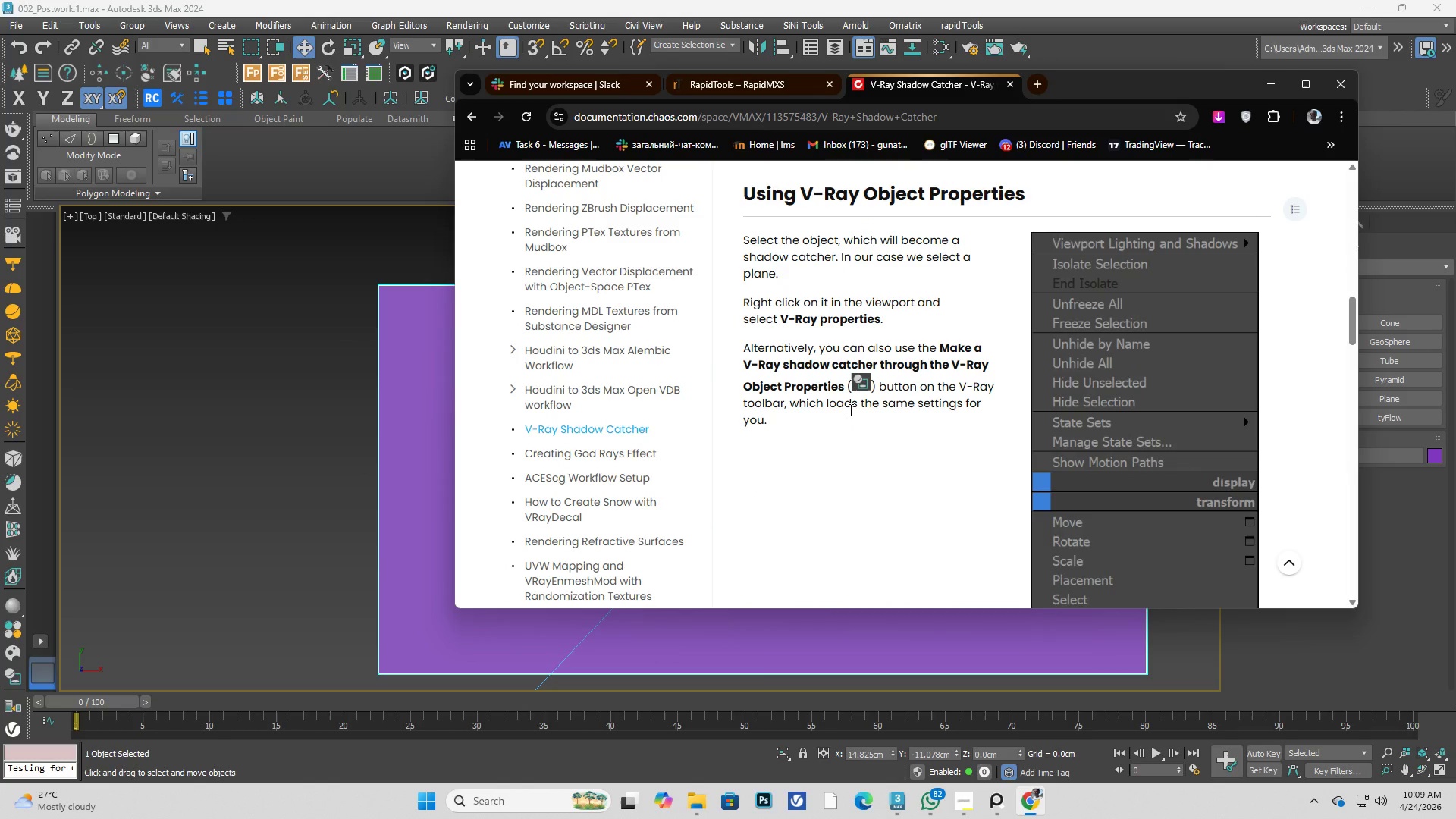 
wait(9.54)
 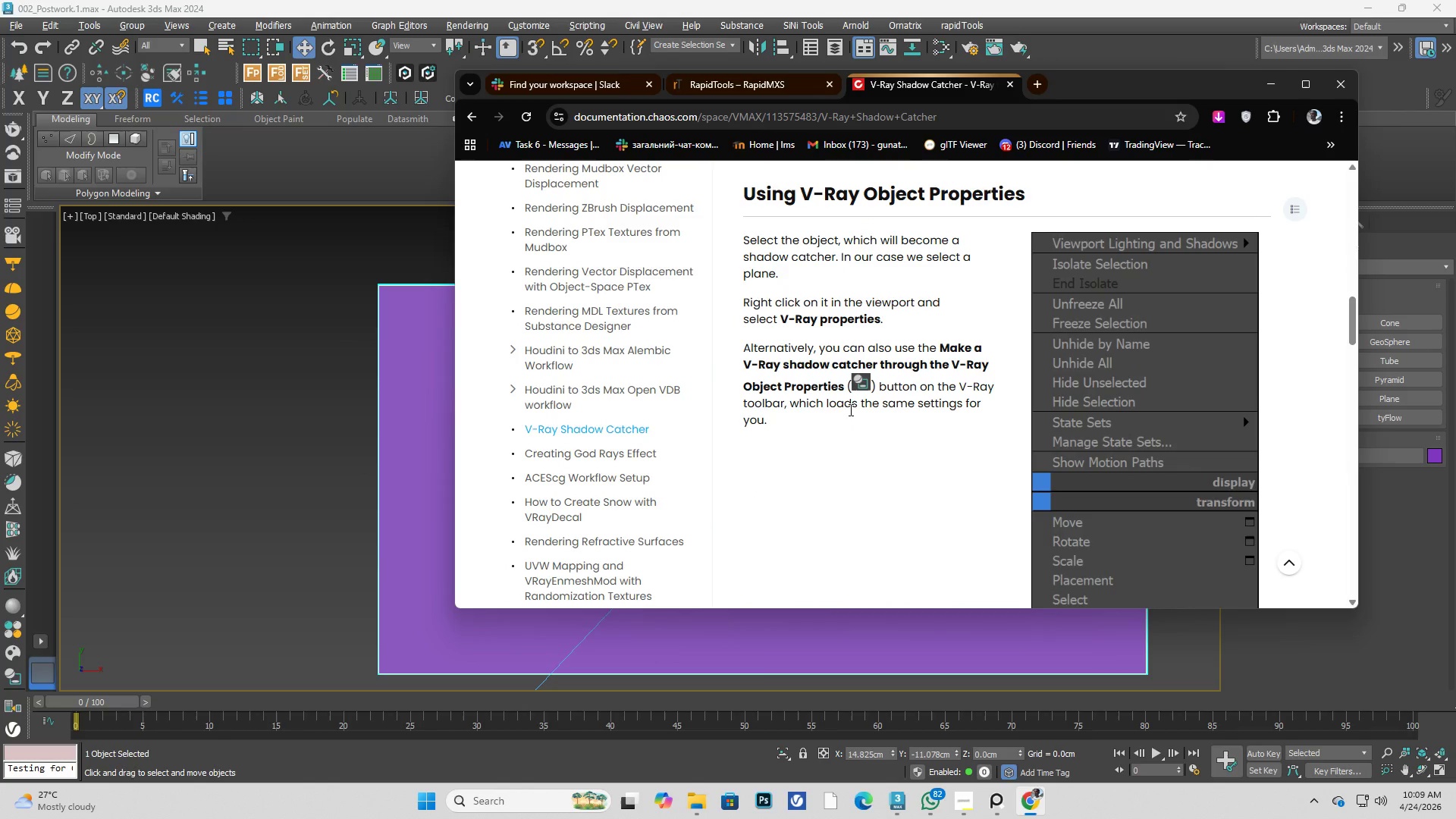 
scroll: coordinate [849, 410], scroll_direction: none, amount: 0.0
 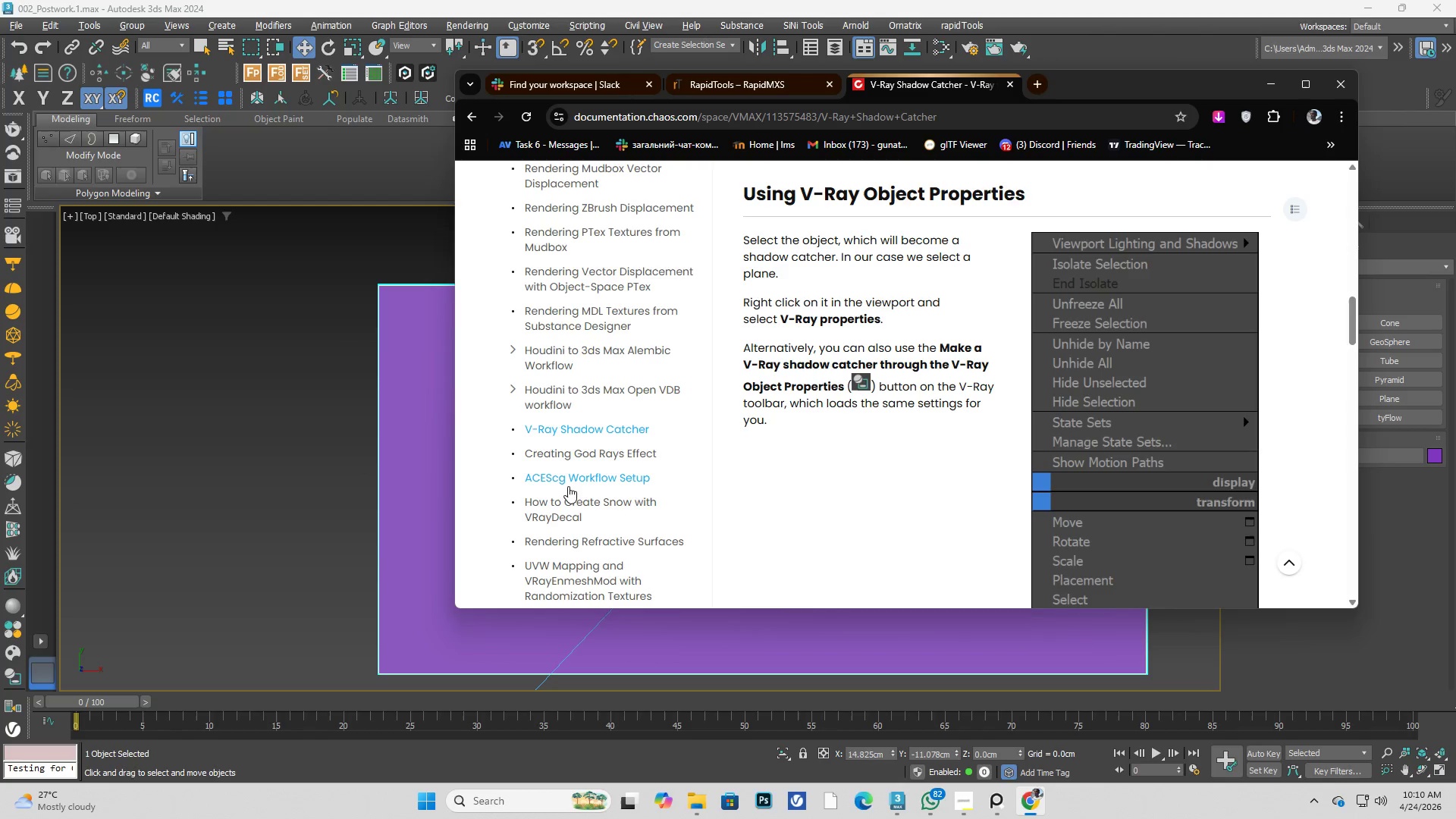 
scroll: coordinate [148, 439], scroll_direction: down, amount: 2.0
 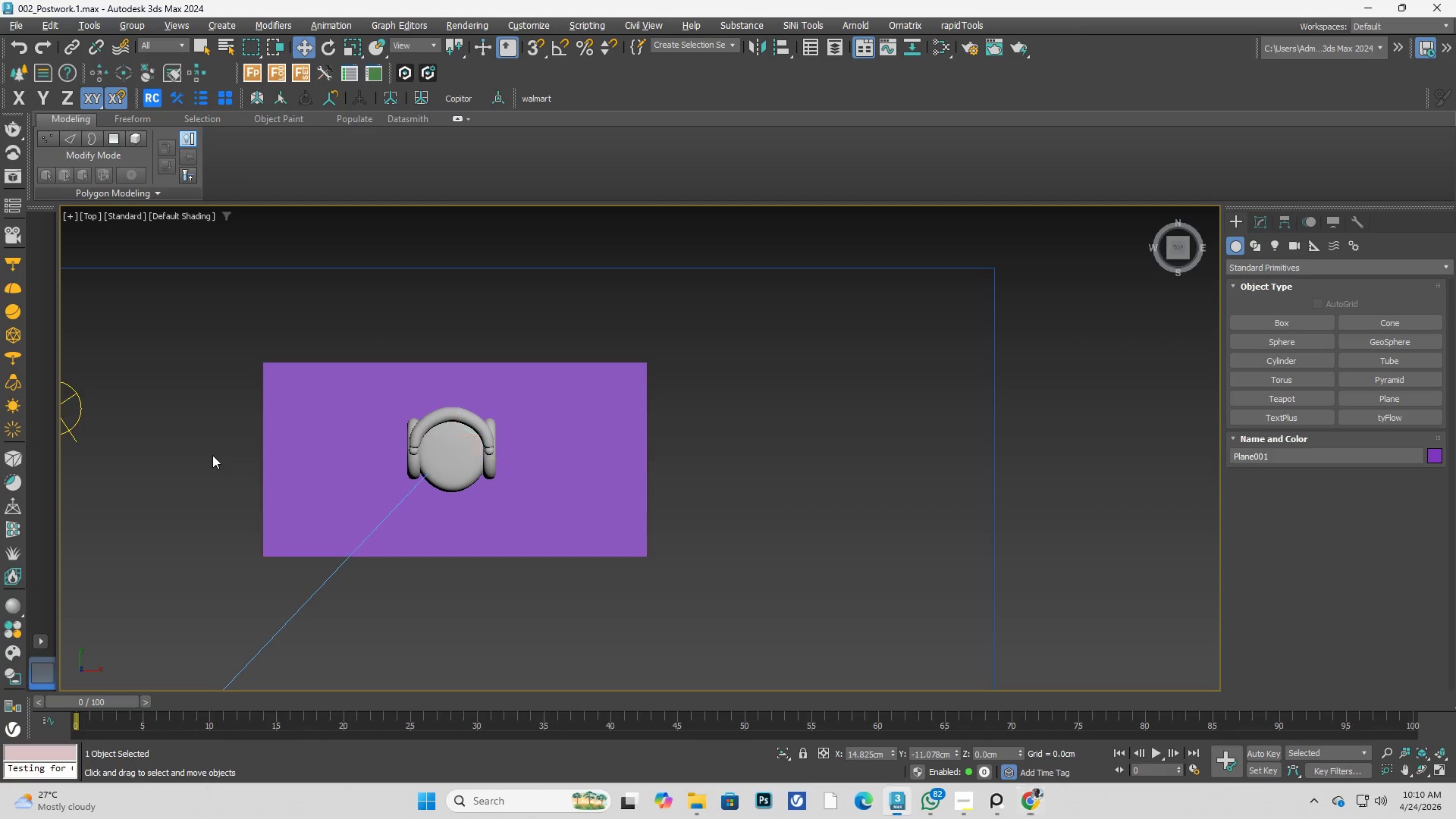 
double_click([312, 457])
 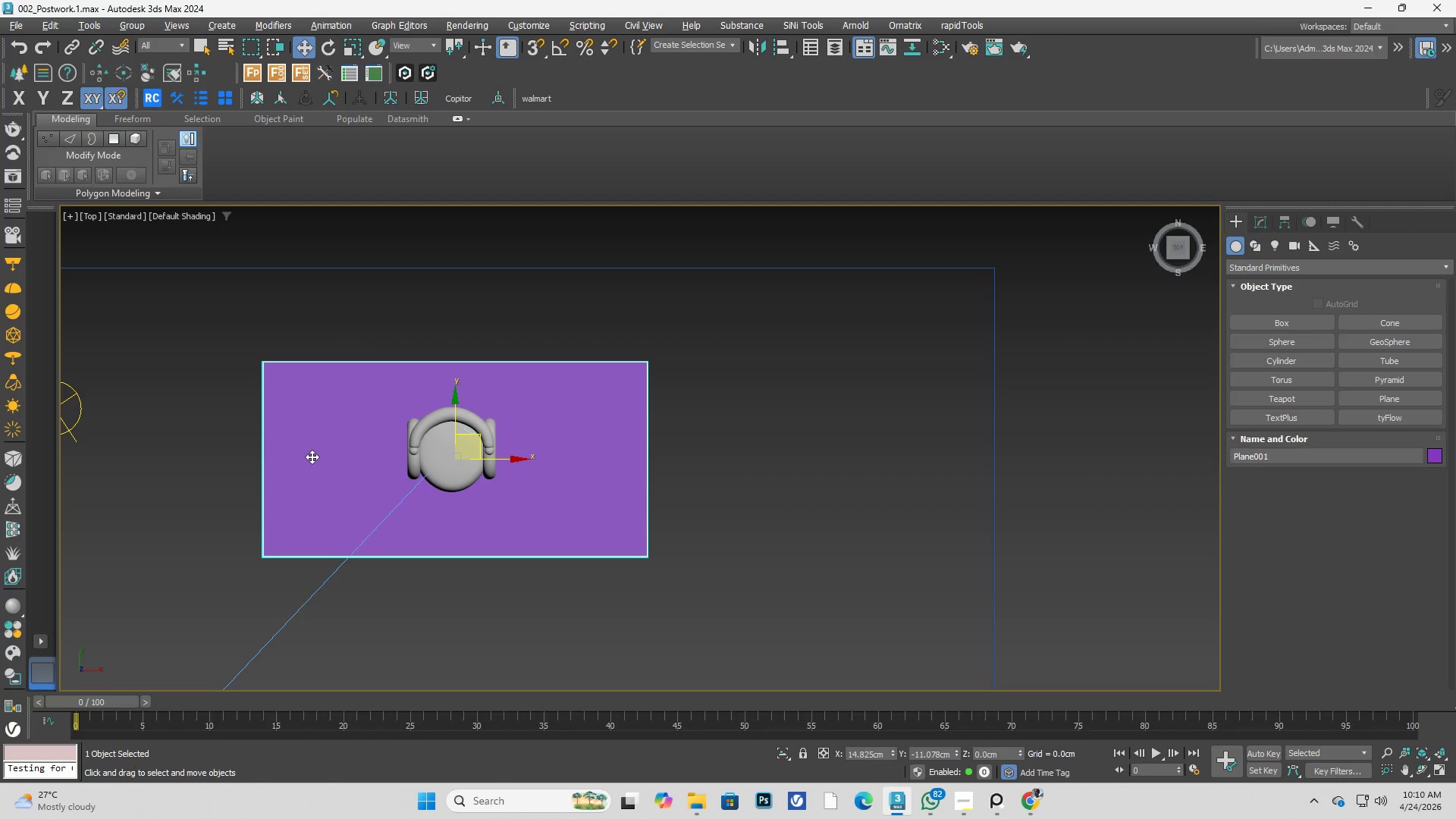 
right_click([312, 456])
 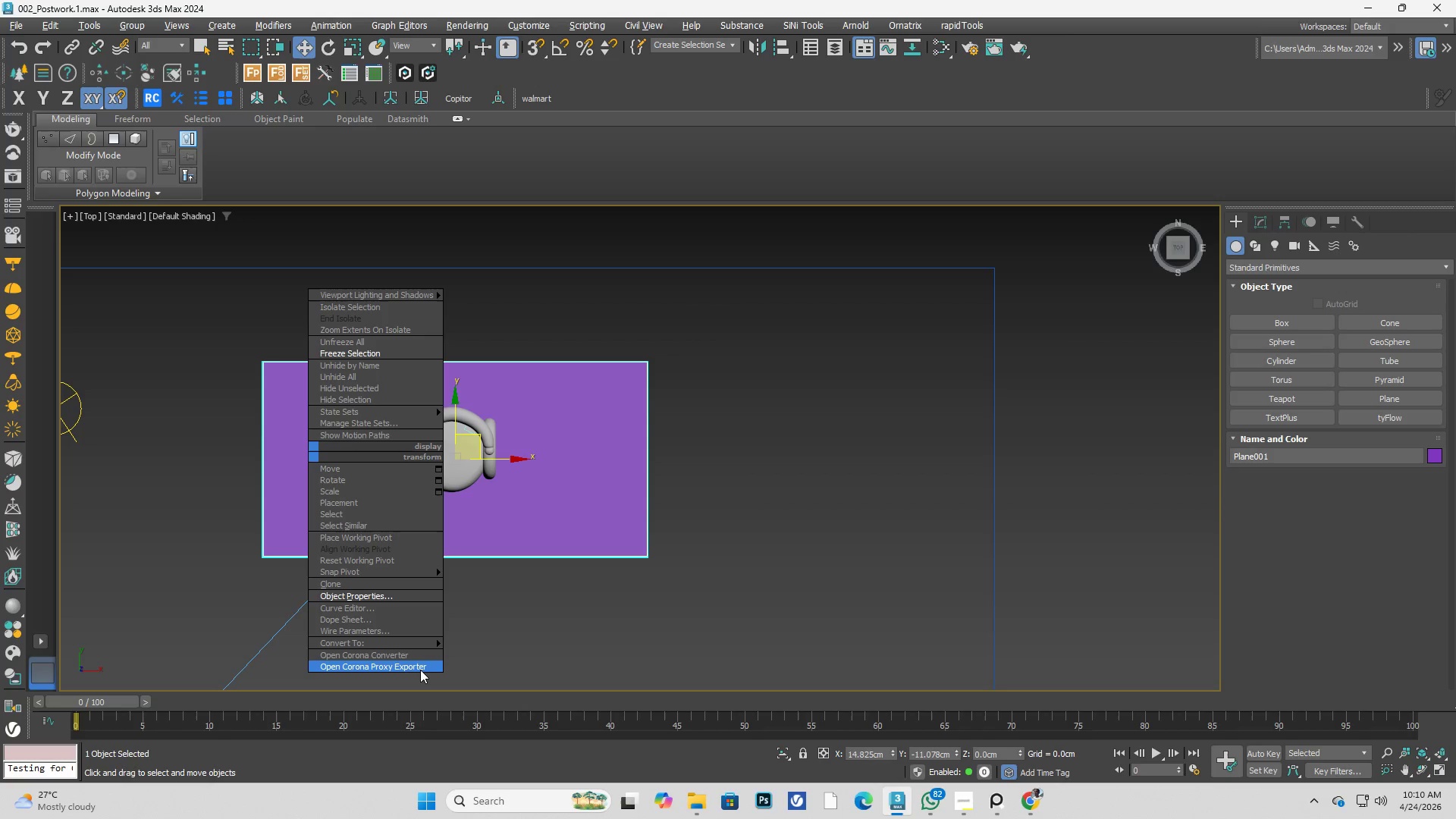 
wait(8.95)
 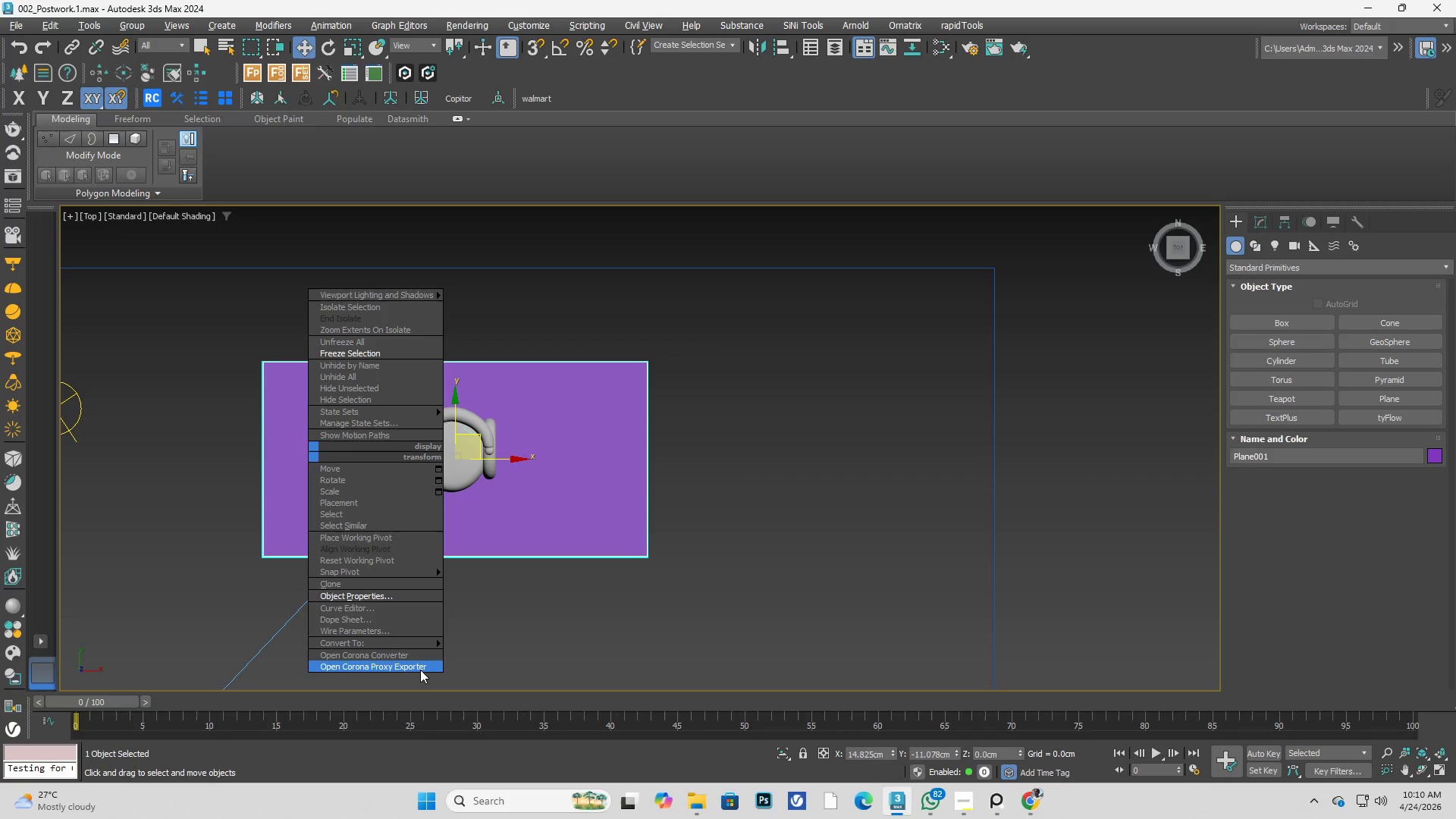 
scroll: coordinate [745, 552], scroll_direction: up, amount: 1.0
 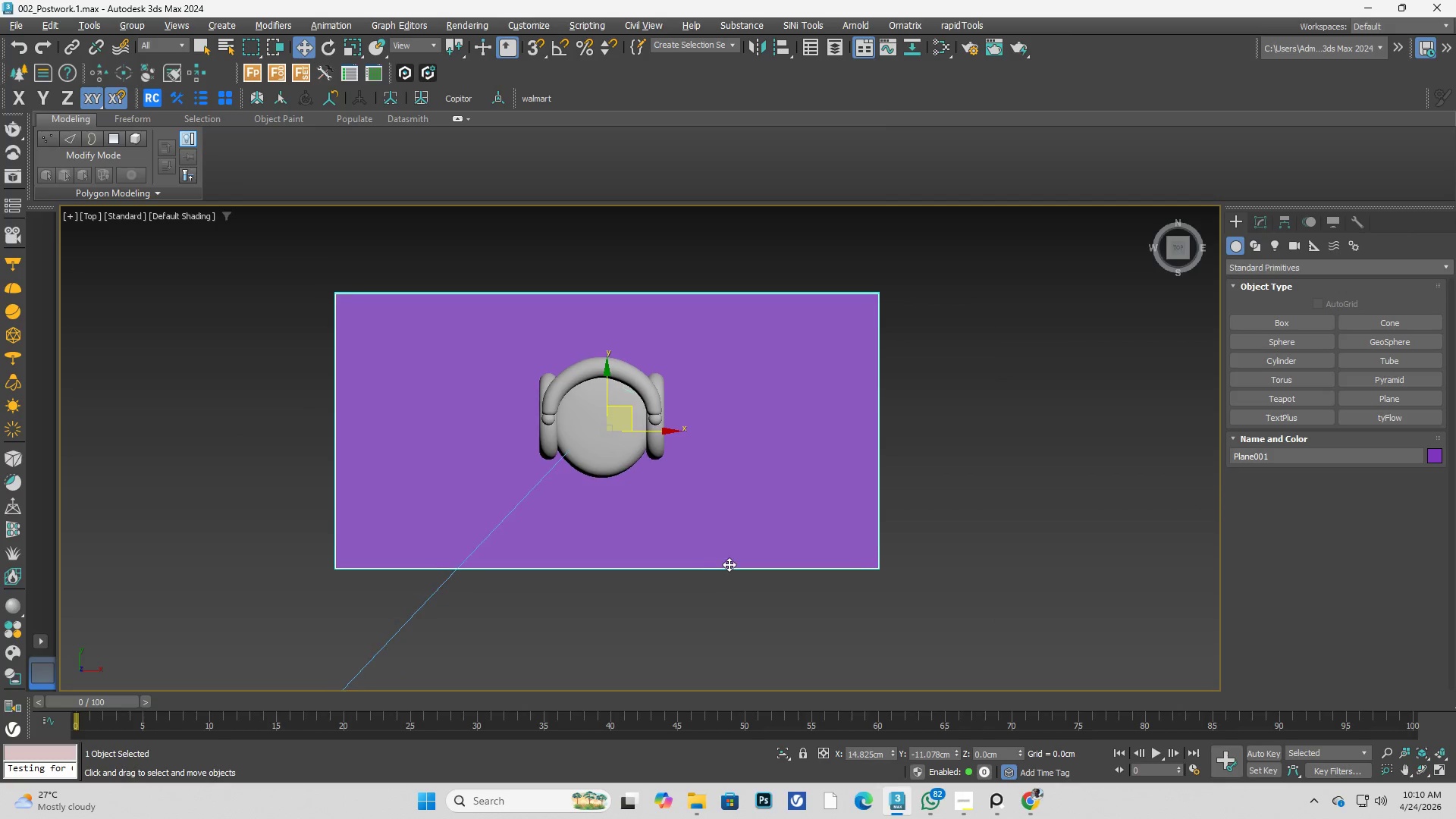 
type(xvay p)
 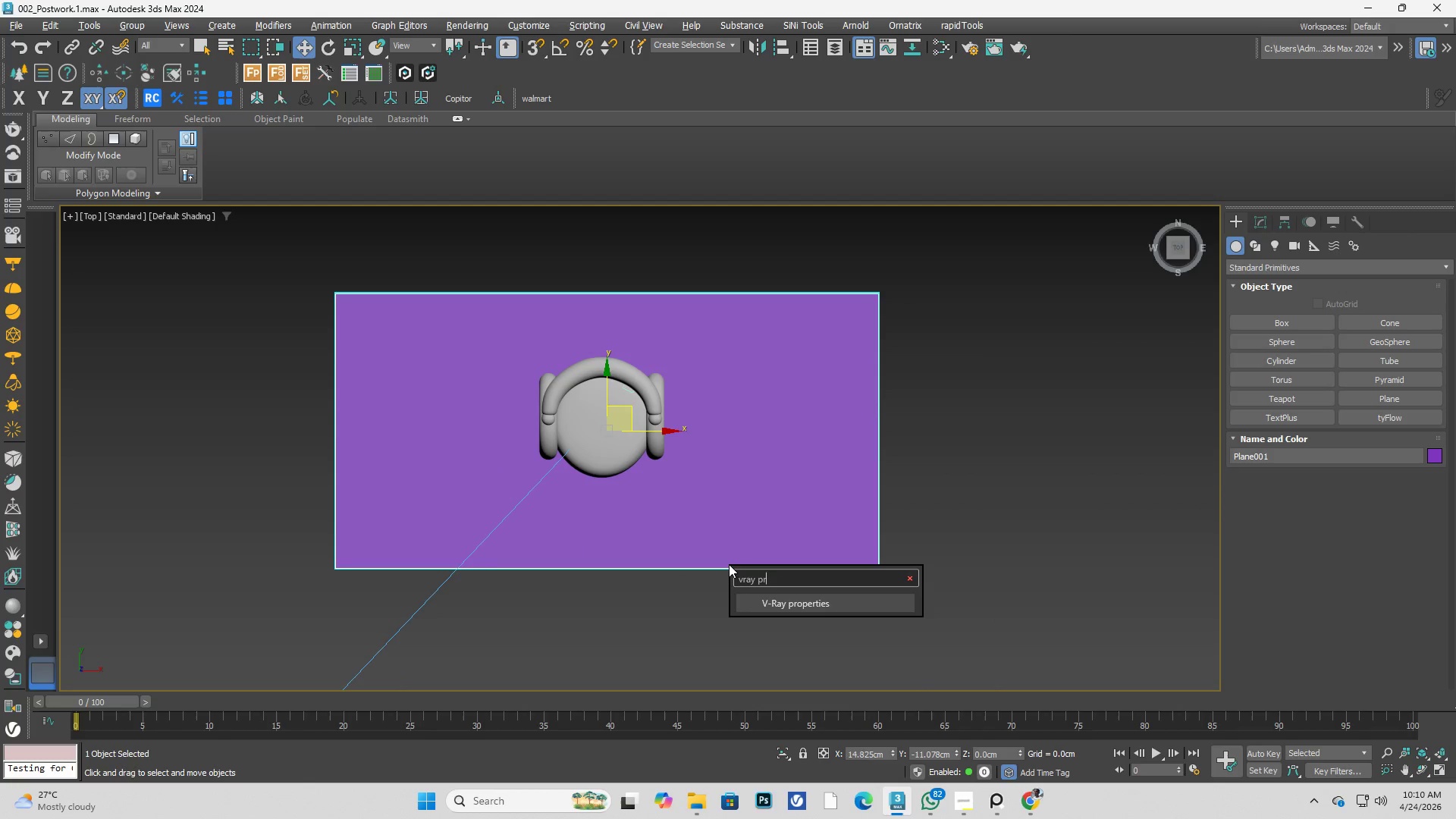 
hold_key(key=R, duration=3.59)
 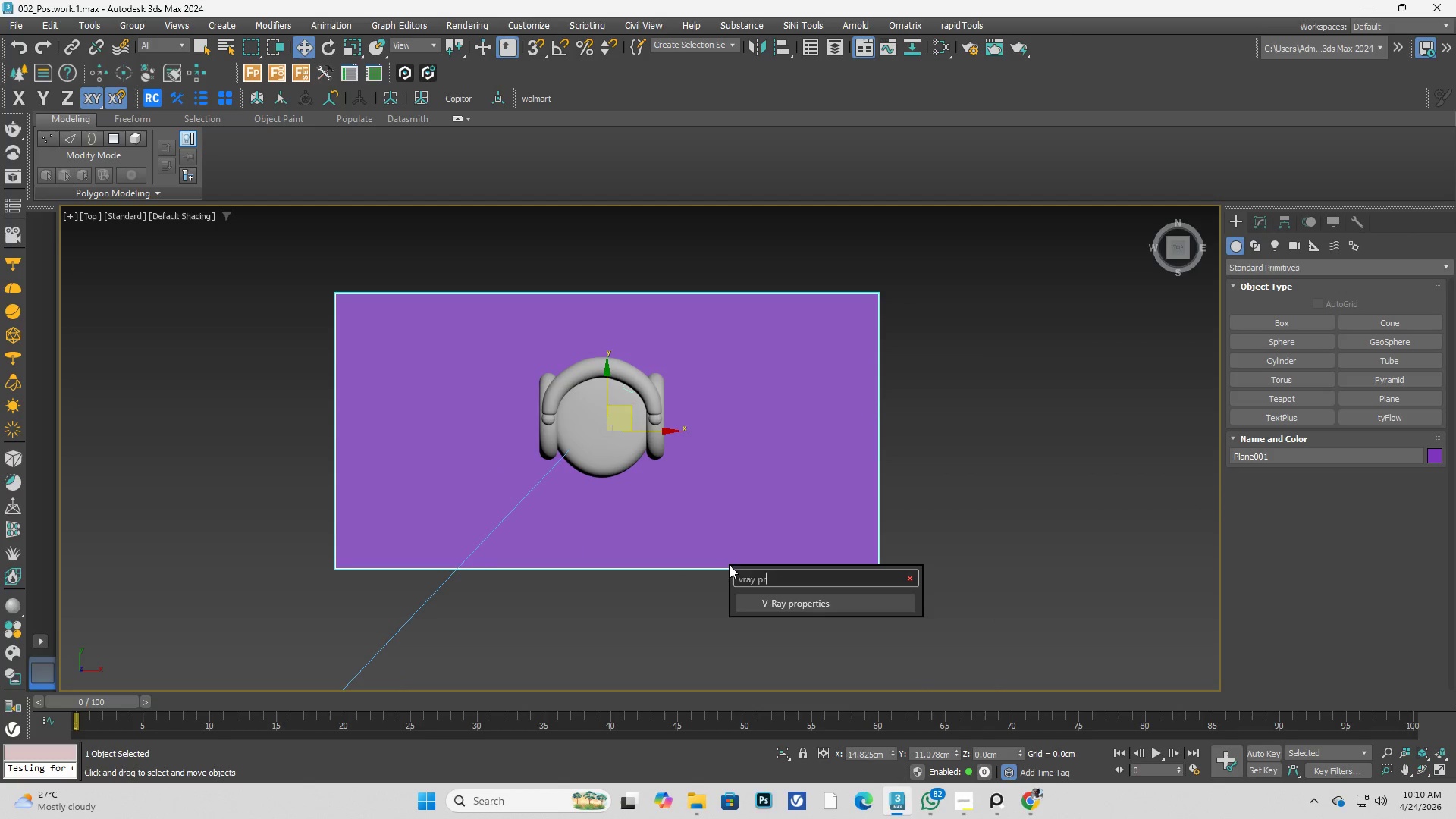 
left_click([807, 609])
 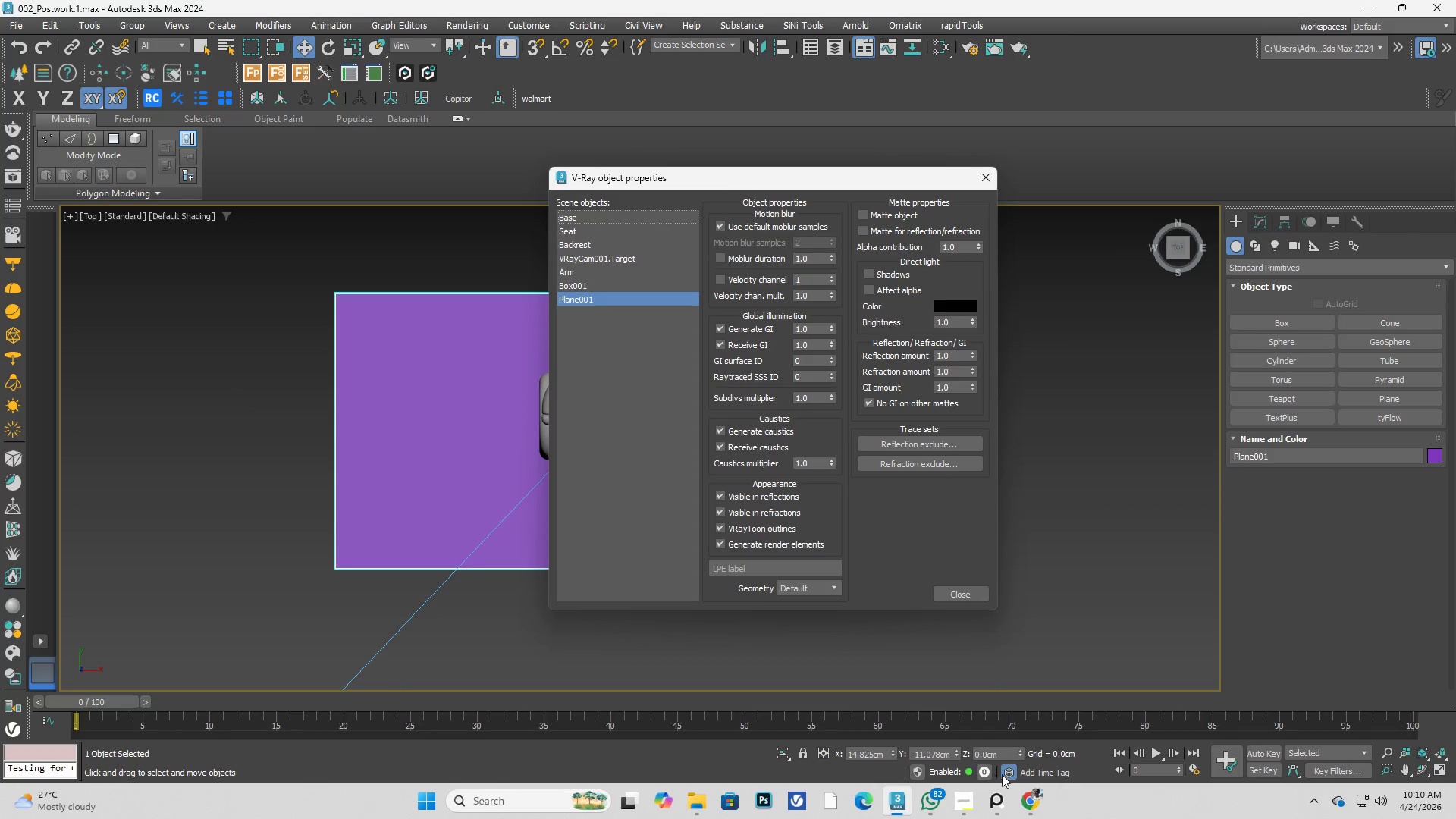 
left_click([1022, 799])
 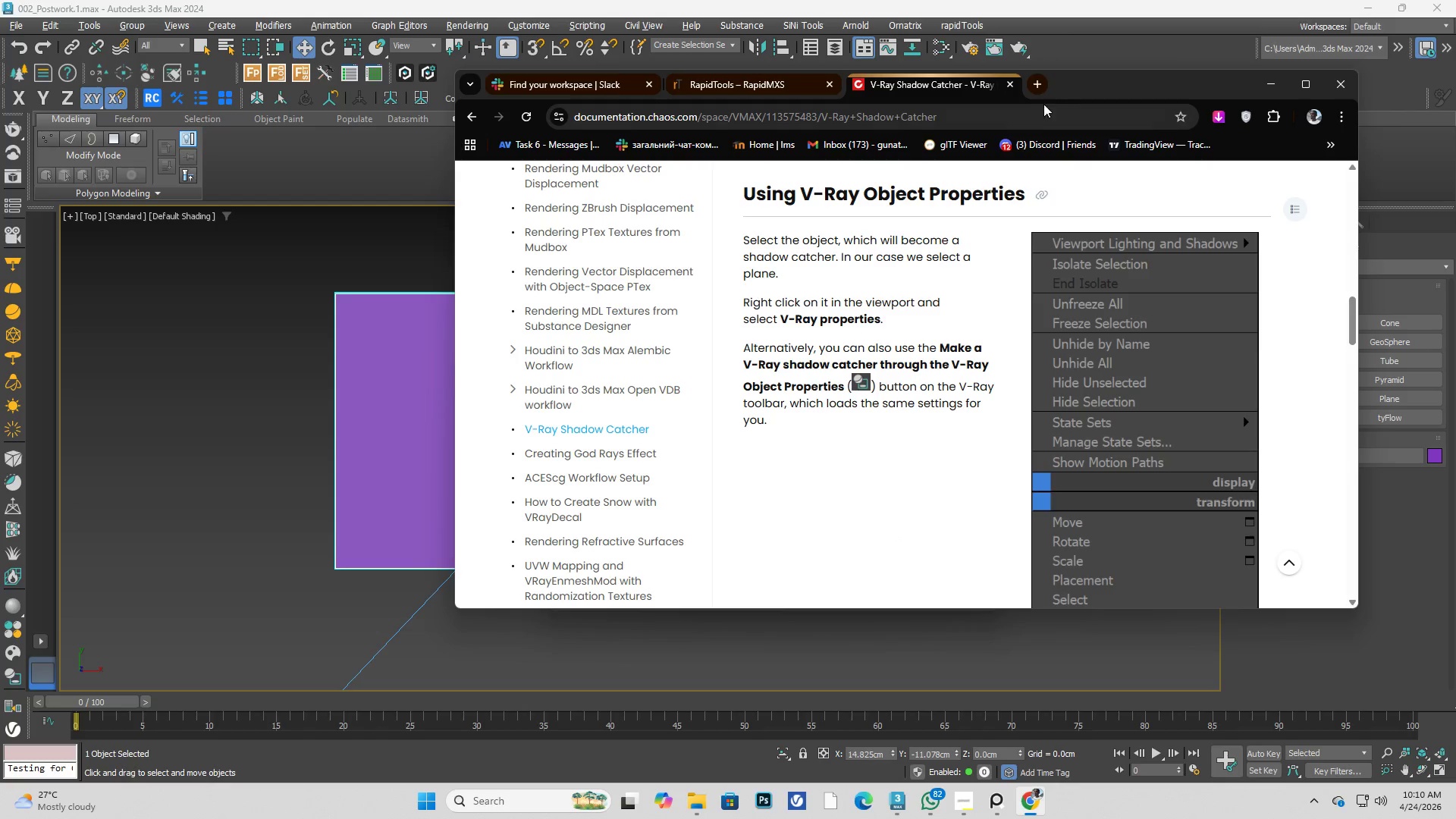 
left_click_drag(start_coordinate=[1112, 93], to_coordinate=[557, 125])
 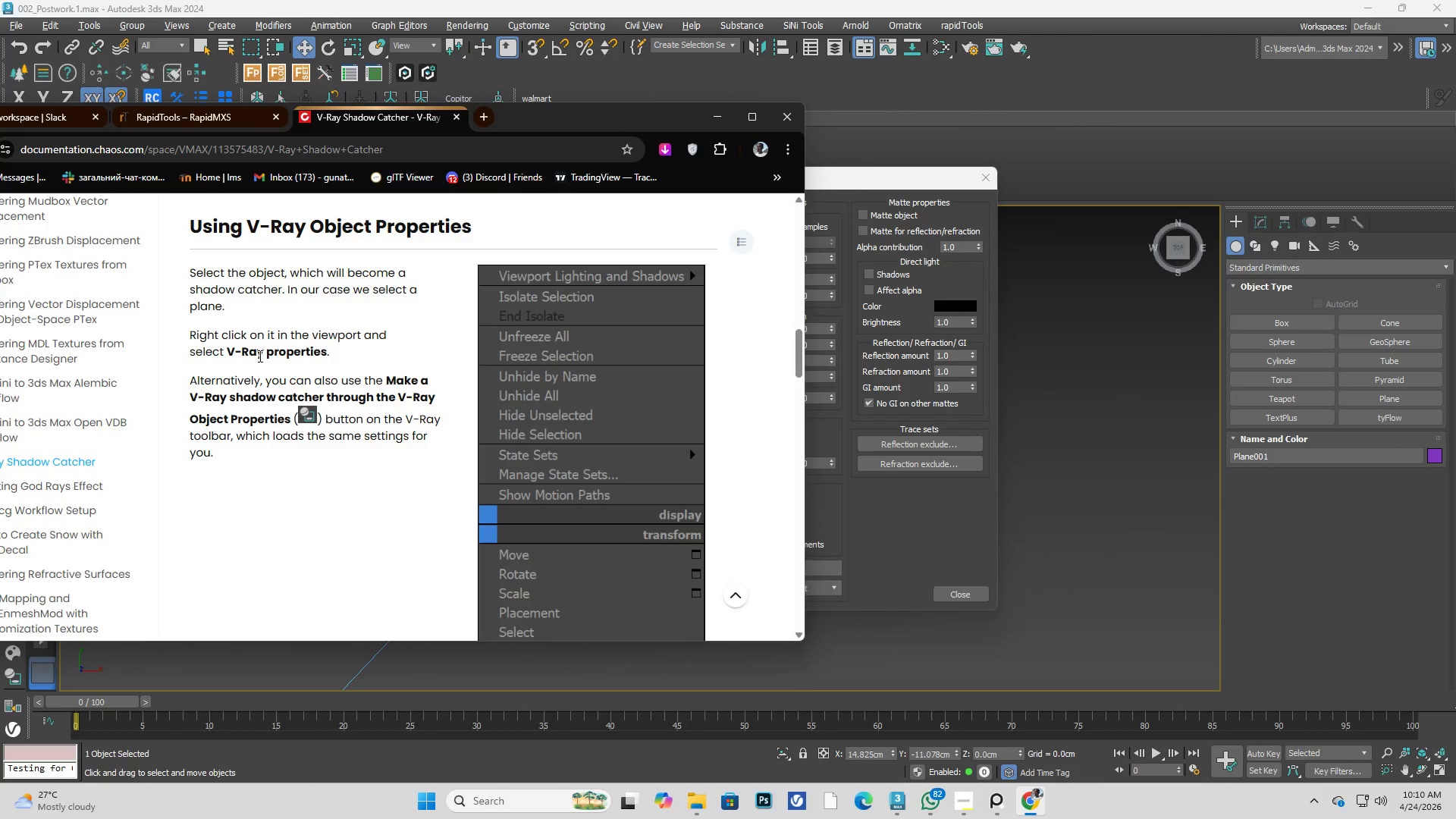 
wait(9.49)
 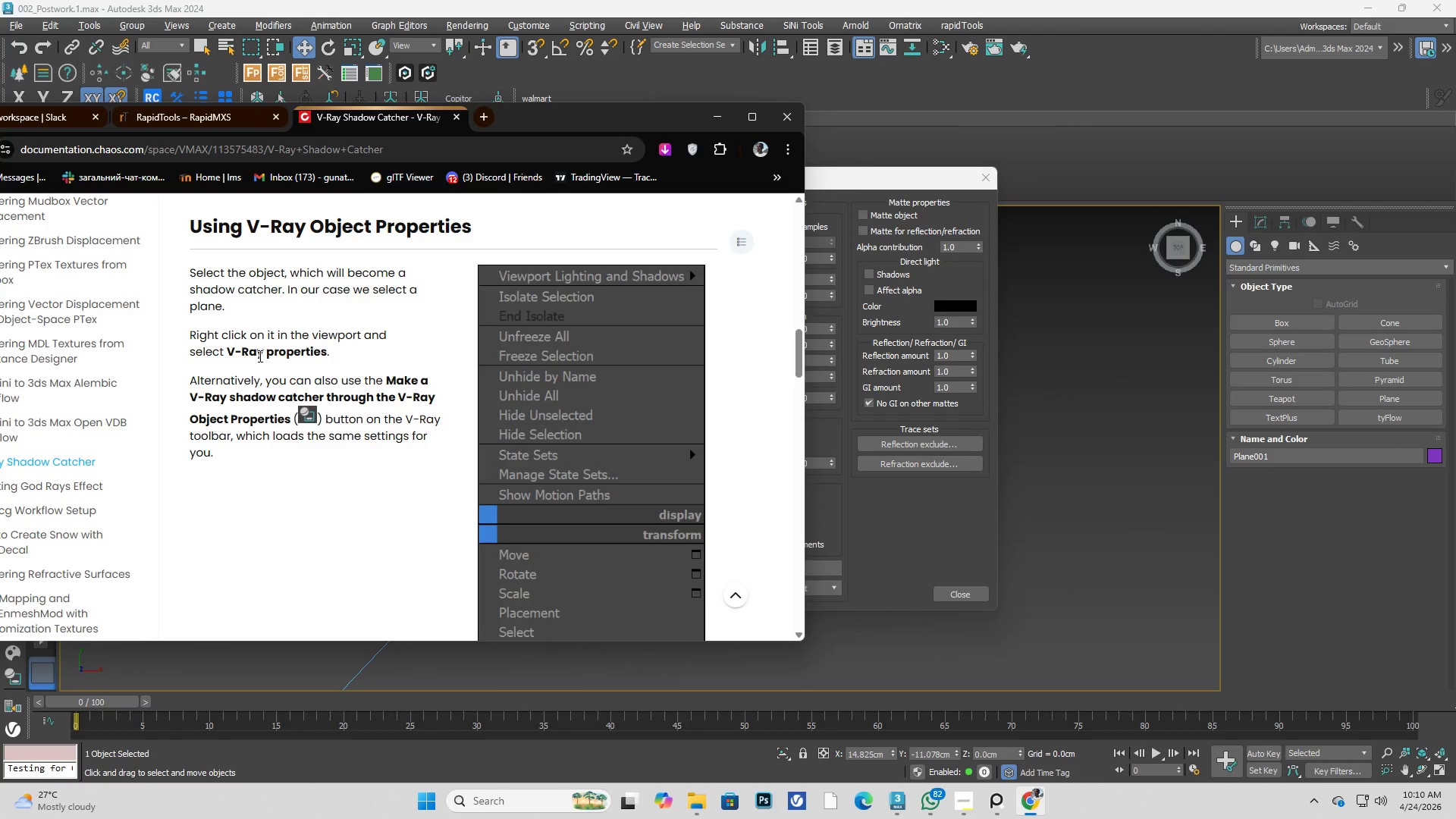 
scroll: coordinate [298, 371], scroll_direction: down, amount: 4.0
 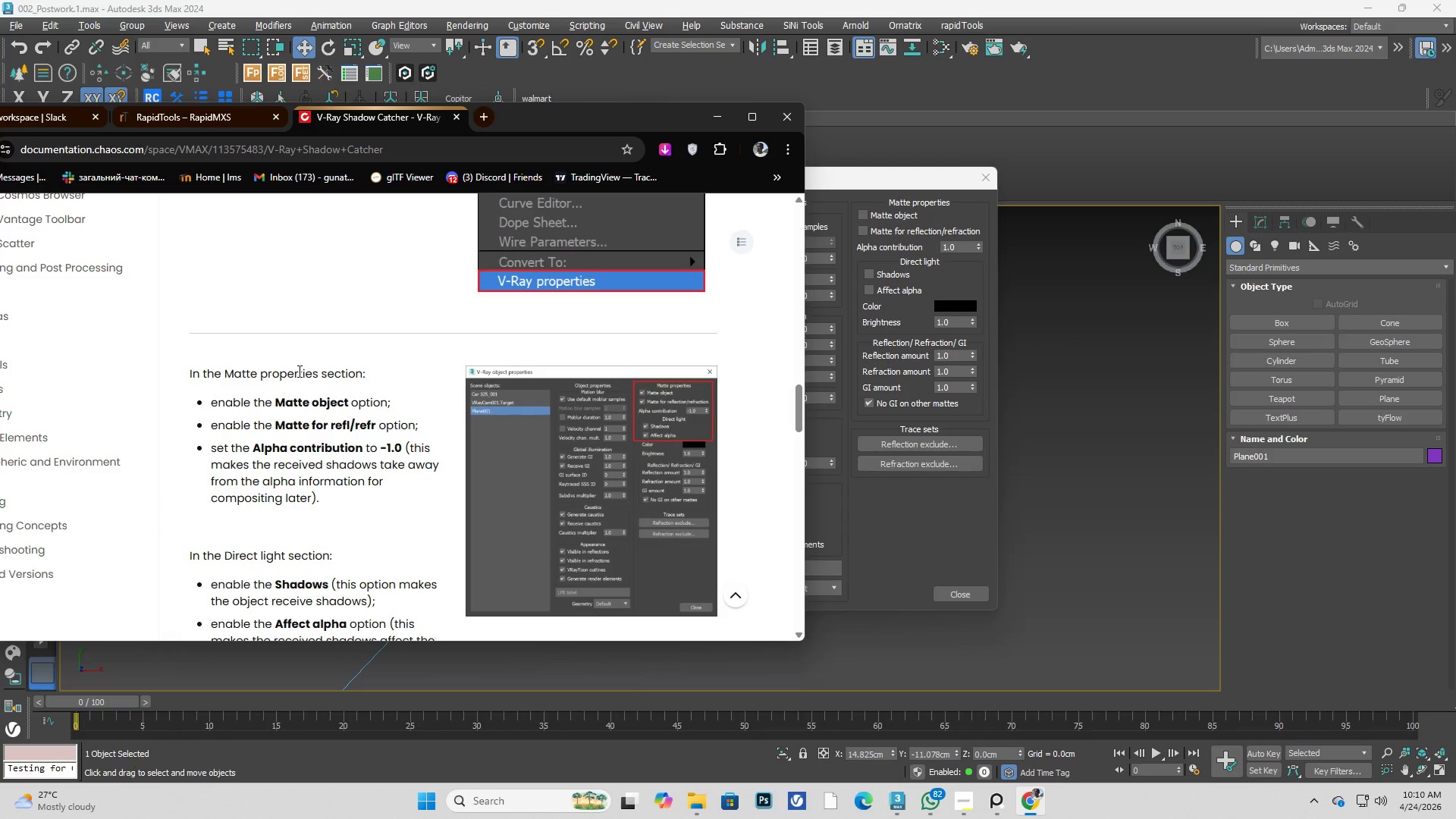 
wait(7.28)
 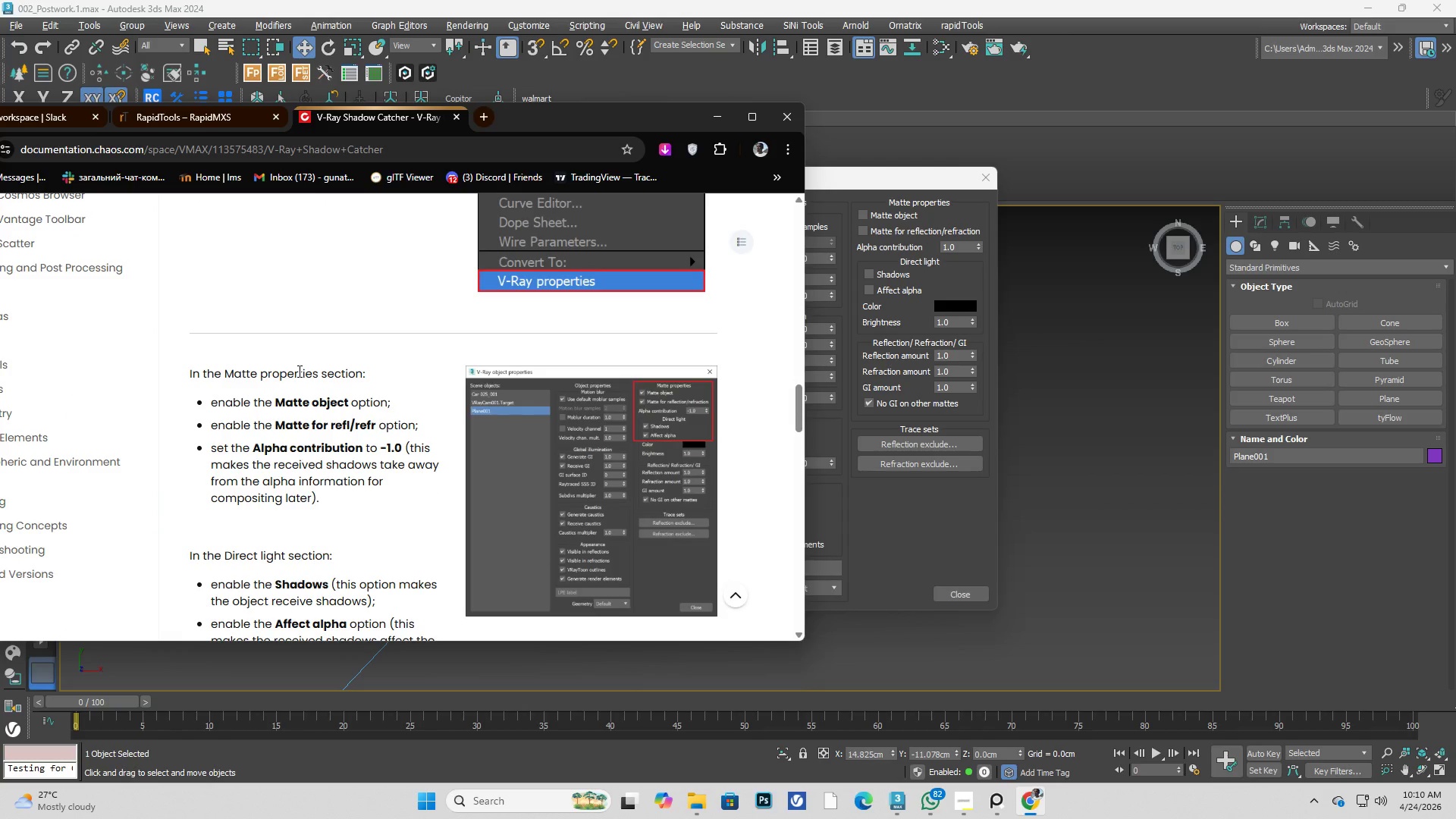 
left_click([888, 216])
 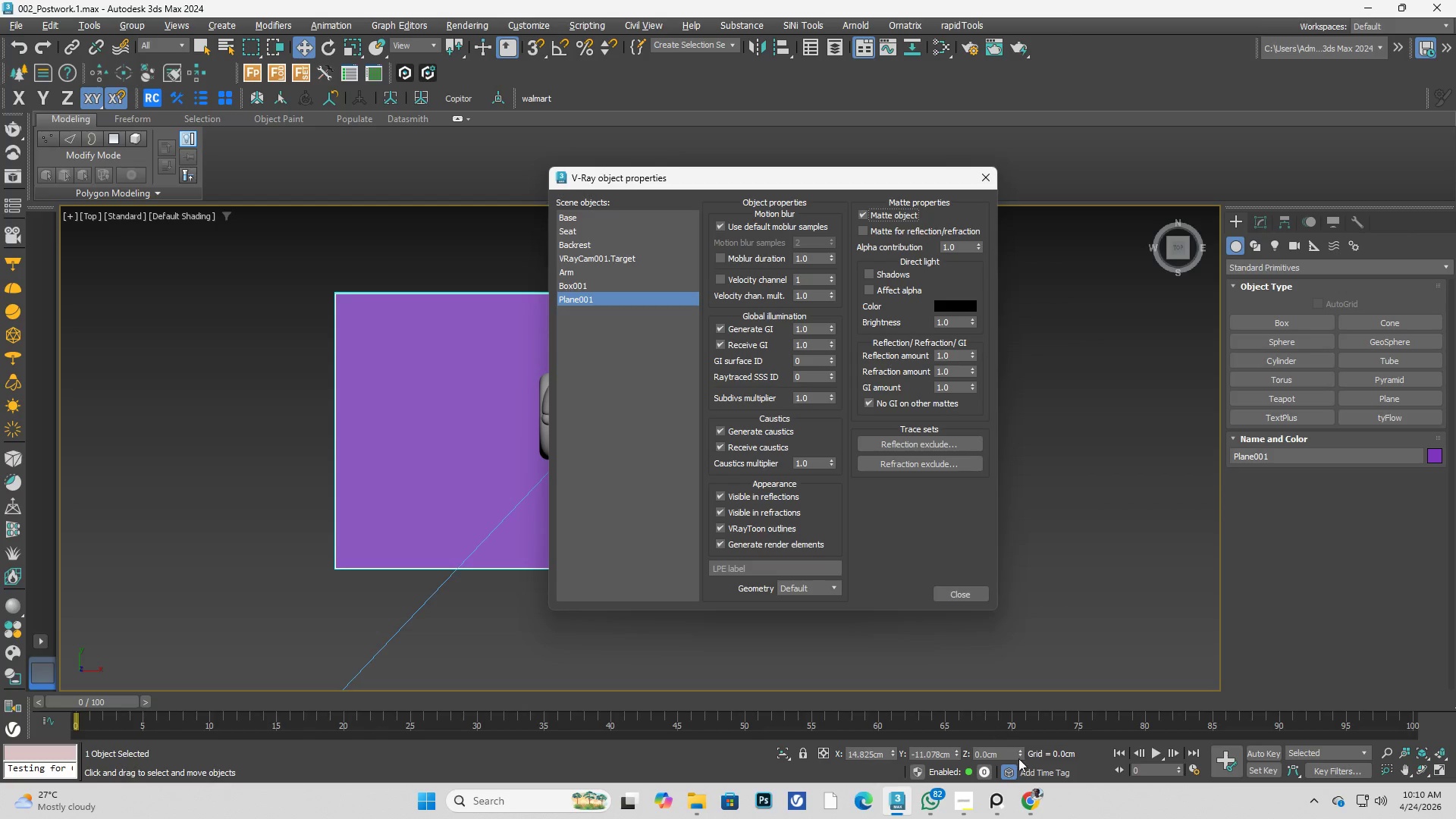 
left_click([1030, 795])
 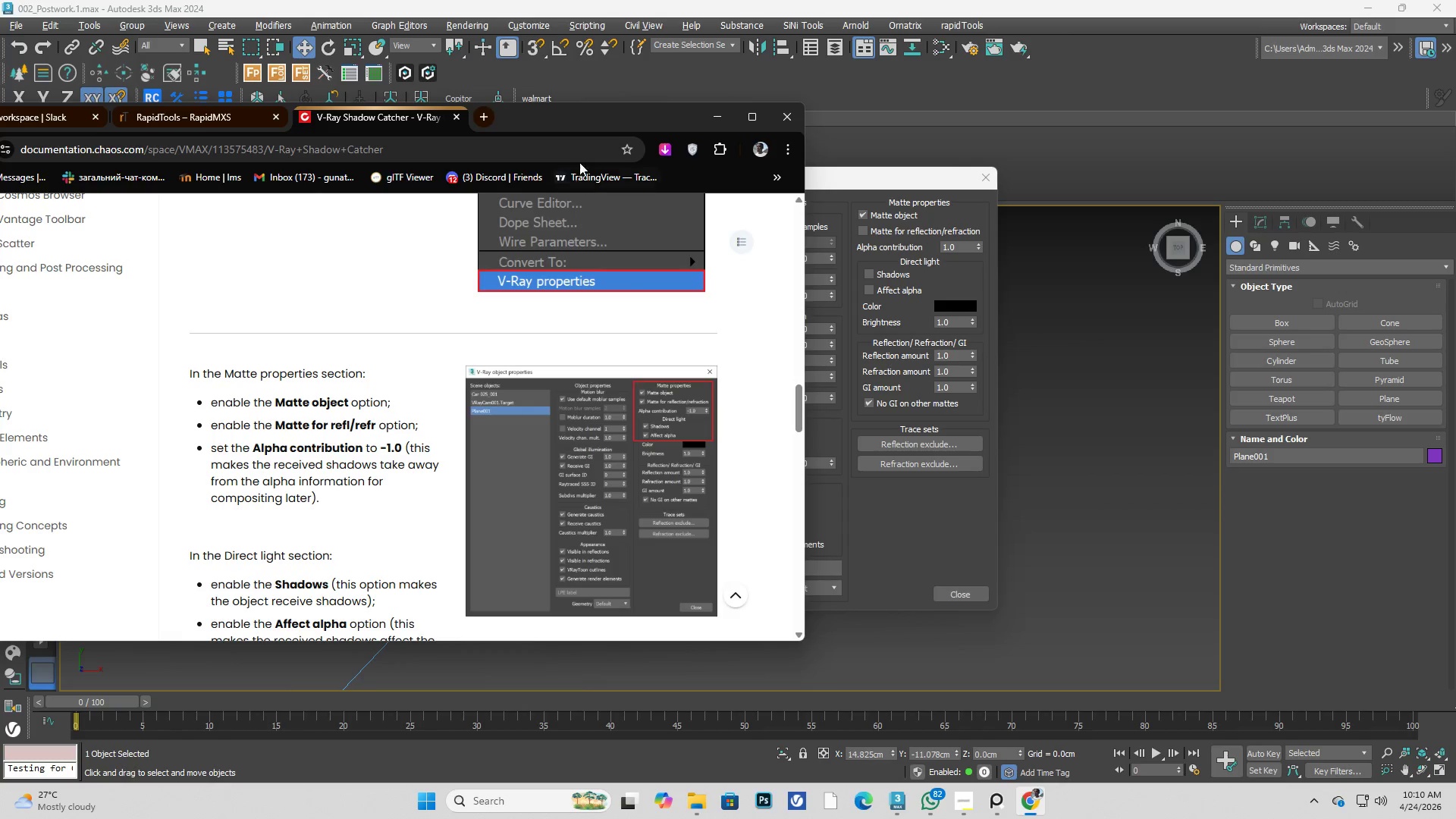 
left_click([592, 122])
 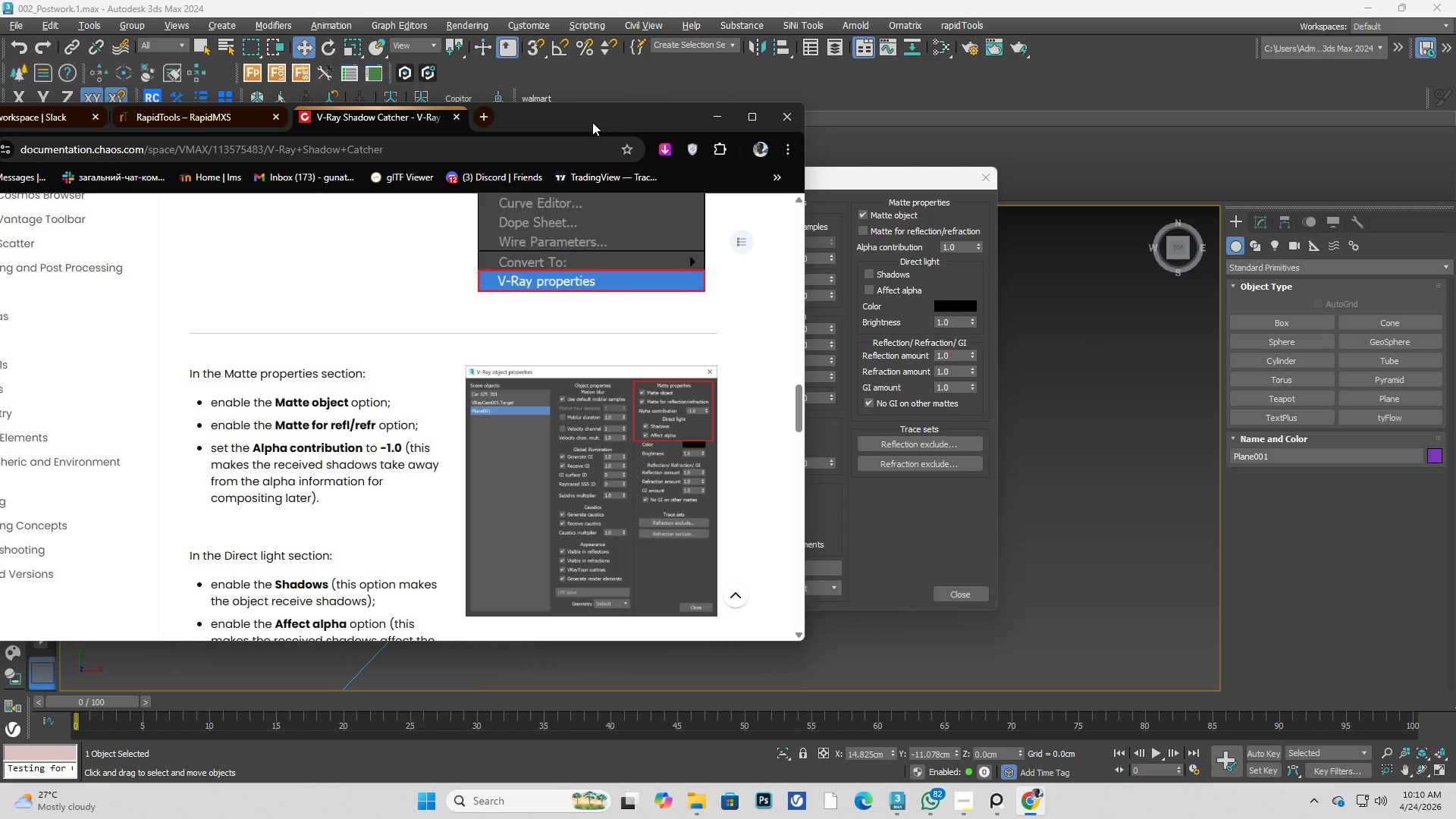 
key(Control+Meta+T)
 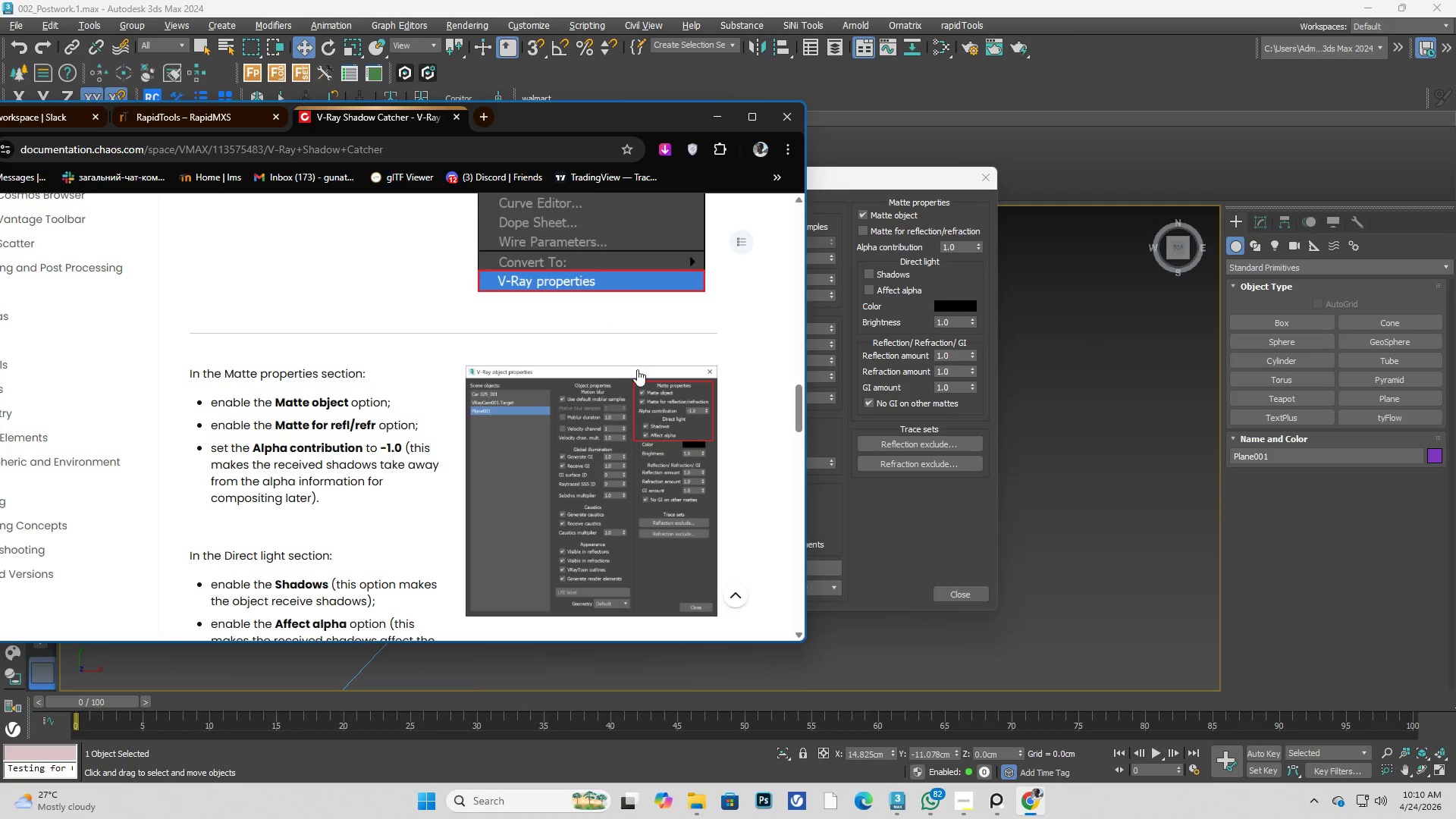 
wait(9.48)
 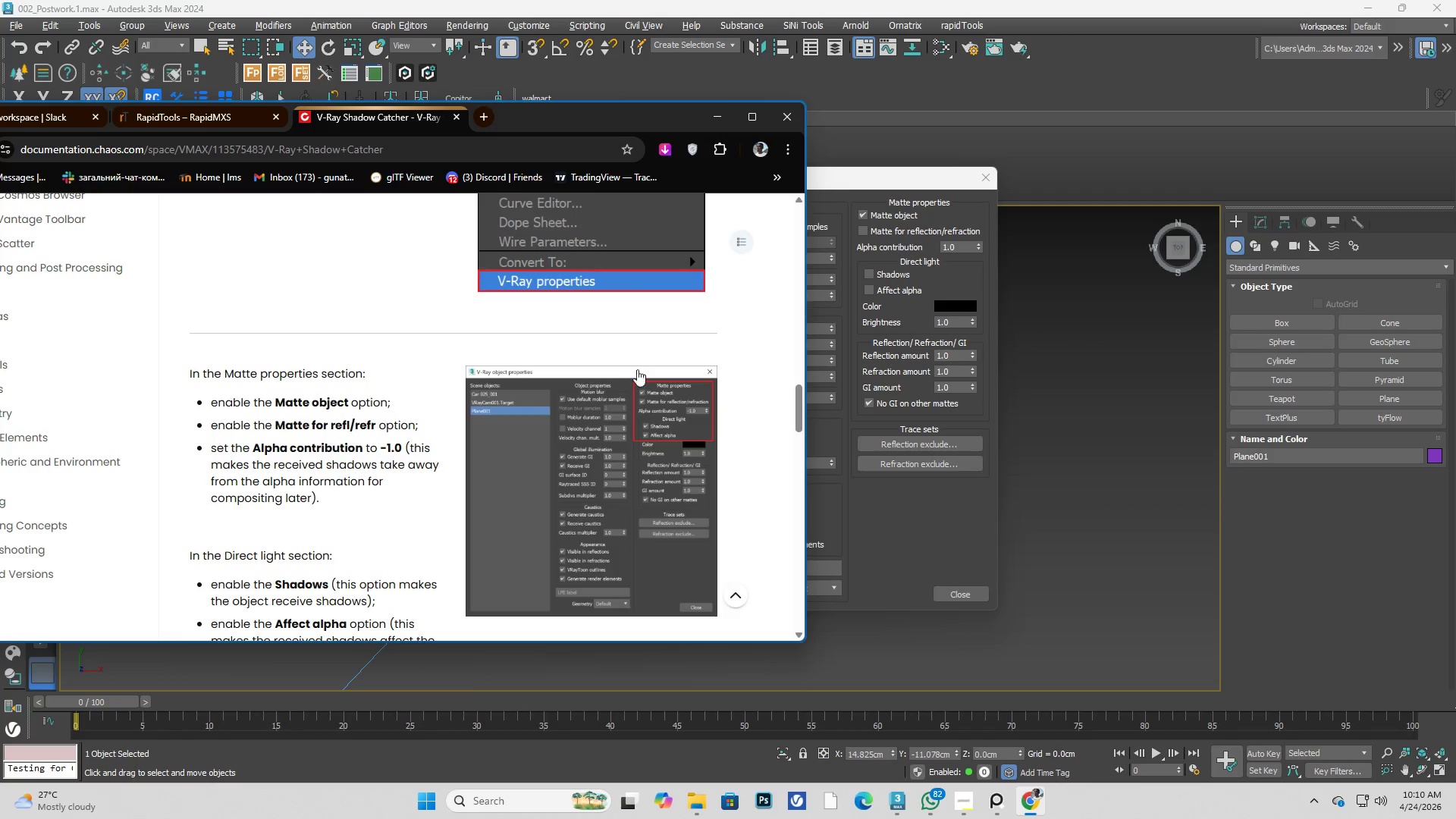 
left_click([890, 232])
 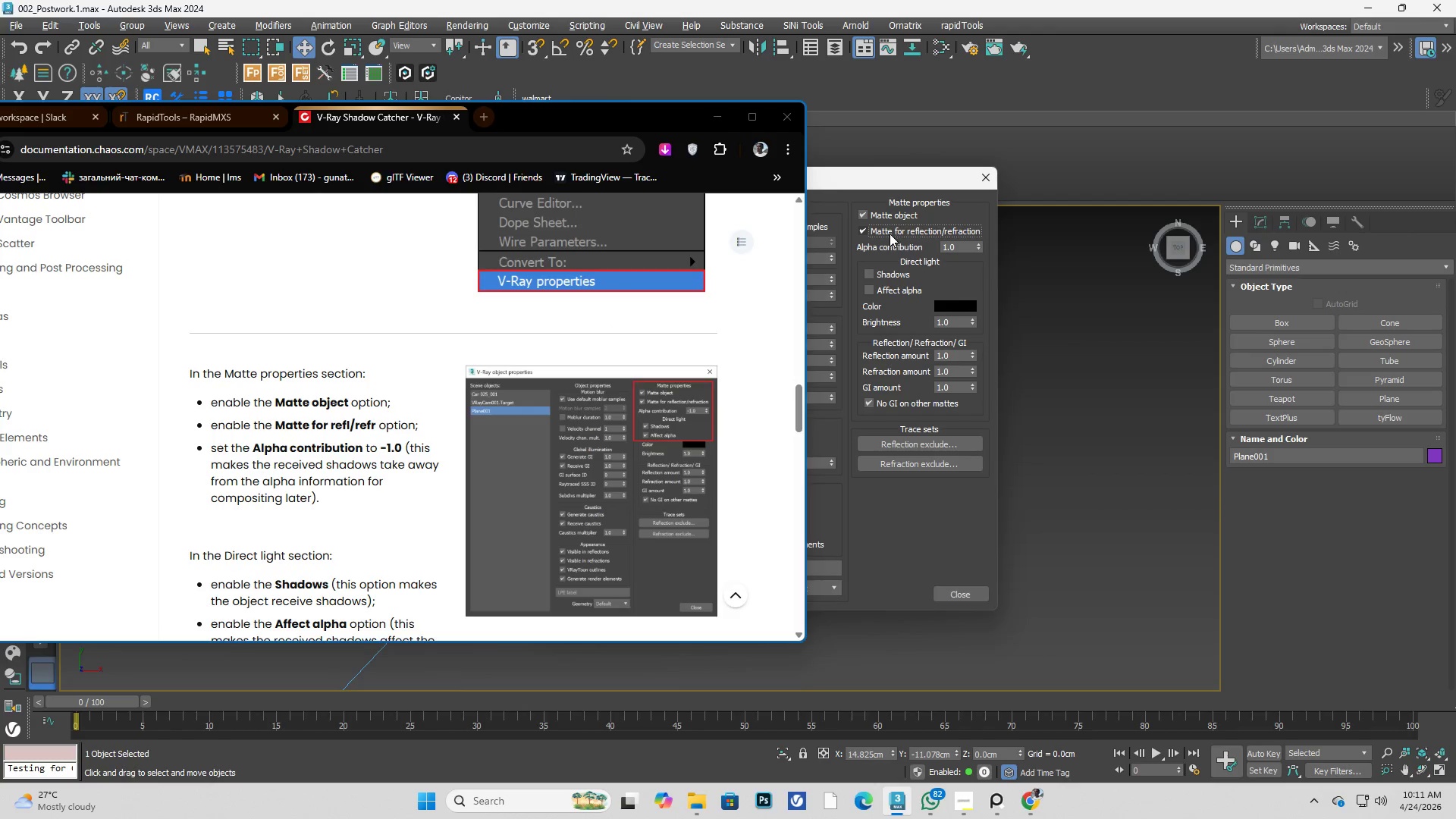 
left_click([886, 271])
 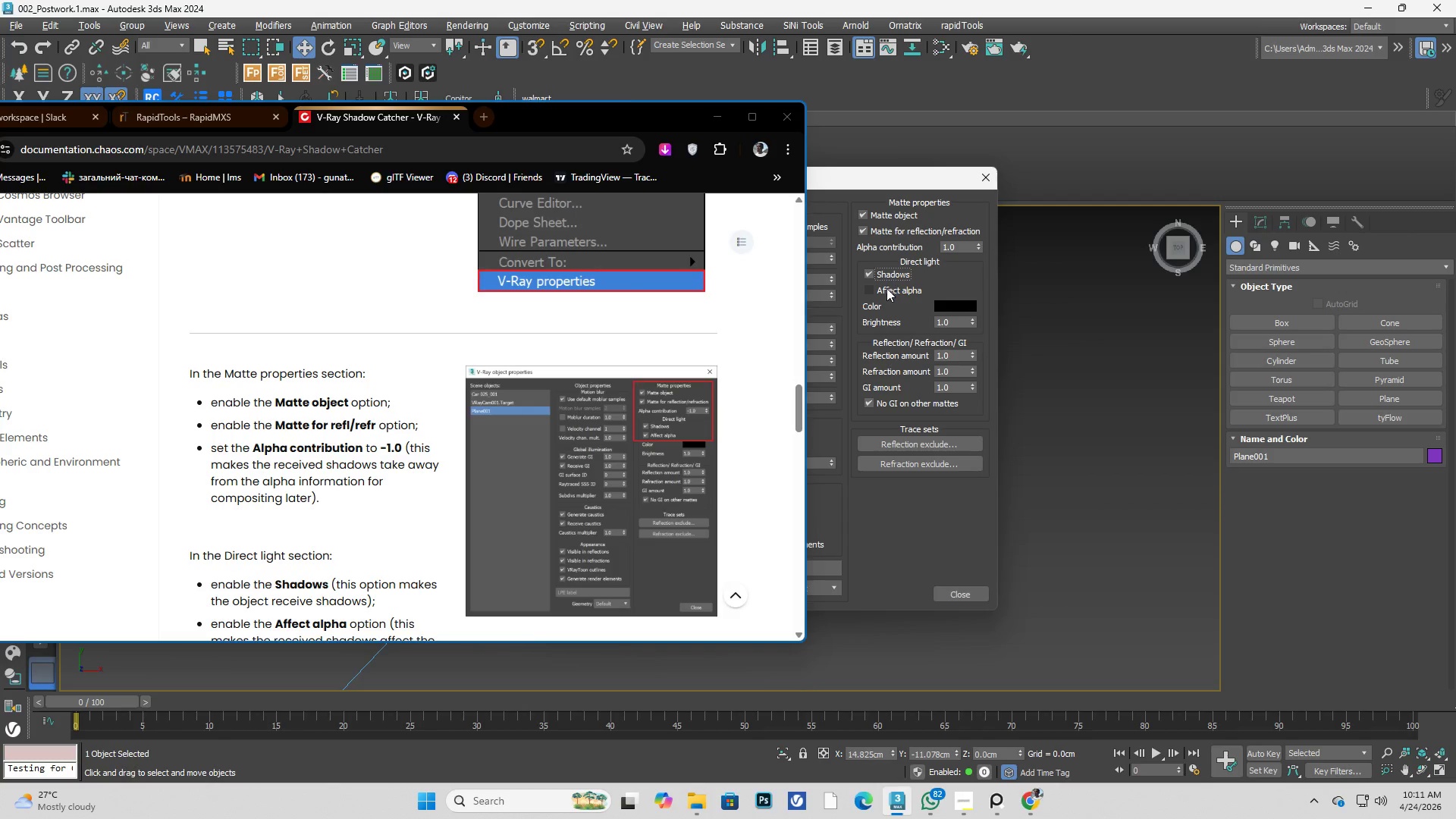 
left_click([887, 290])
 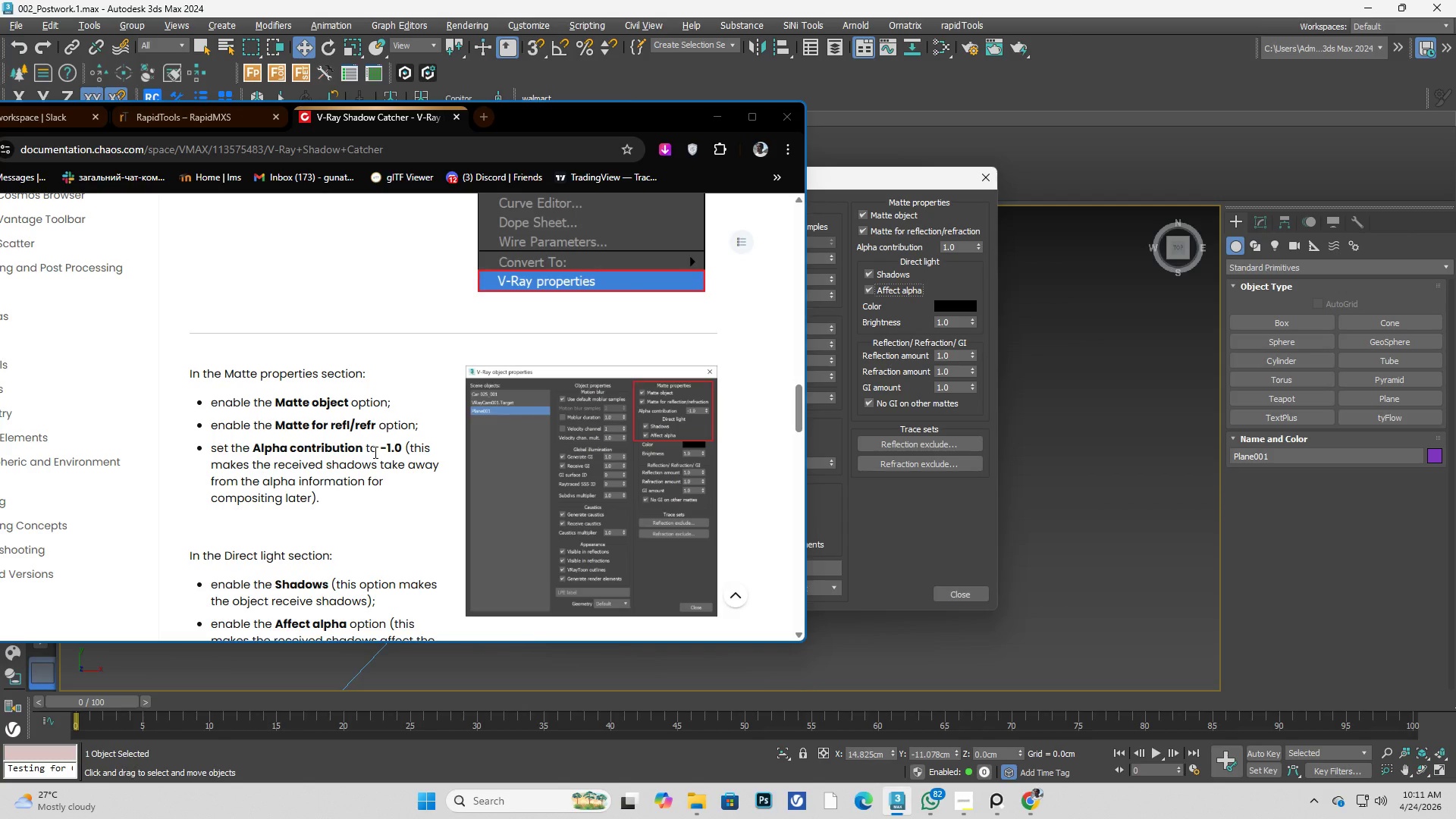 
wait(12.06)
 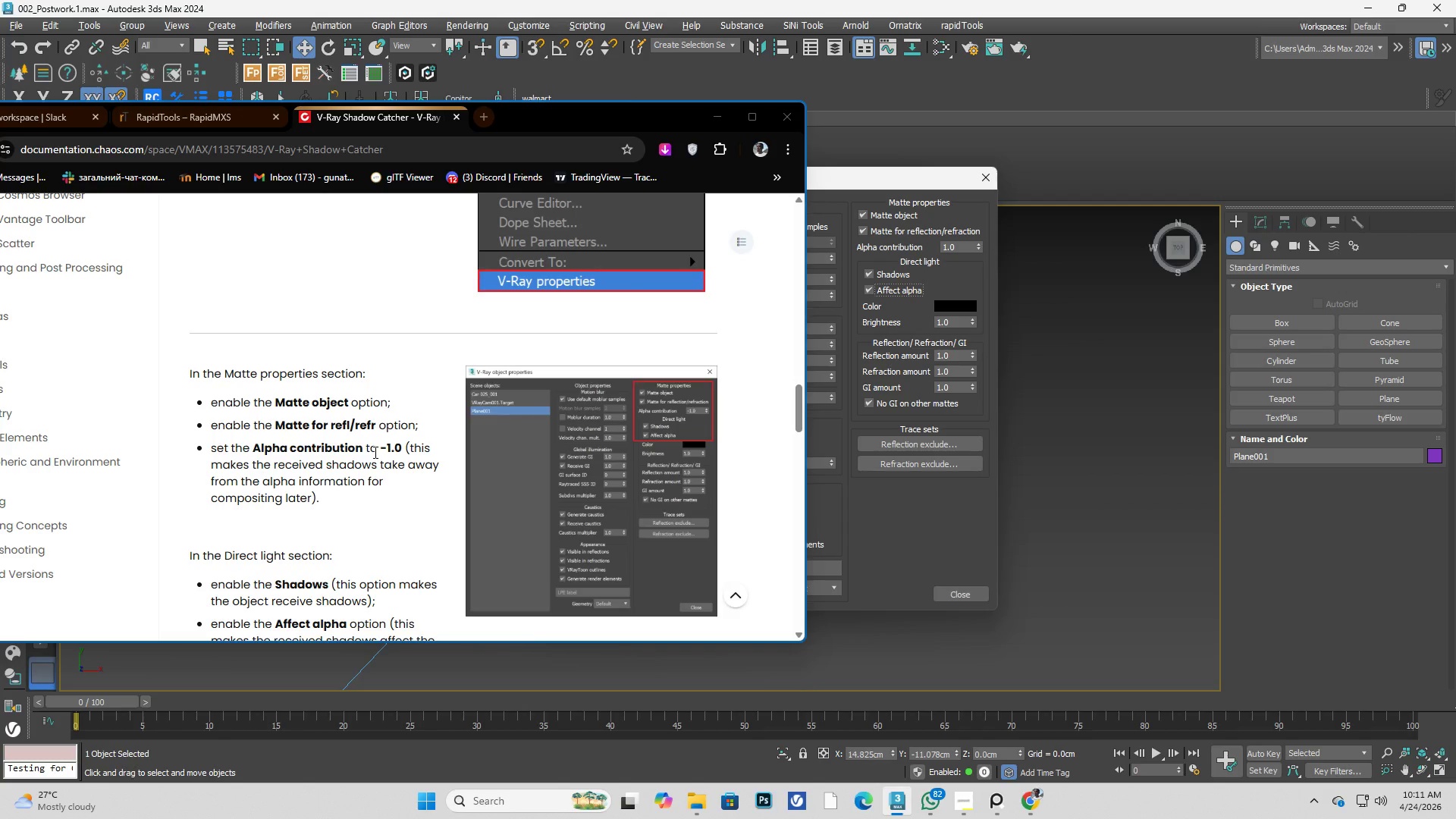 
left_click_drag(start_coordinate=[959, 246], to_coordinate=[923, 243])
 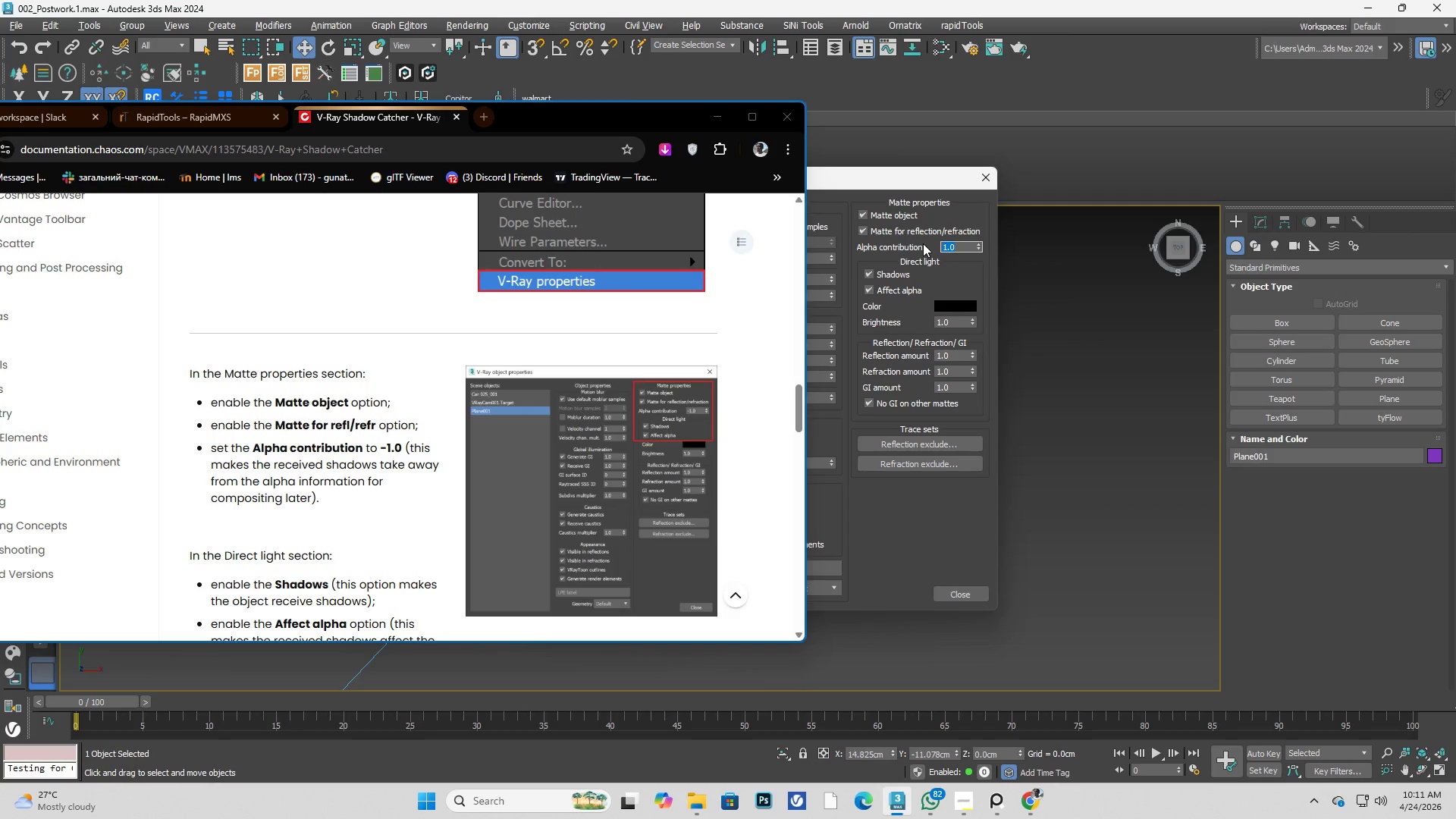 
key(NumpadSubtract)
 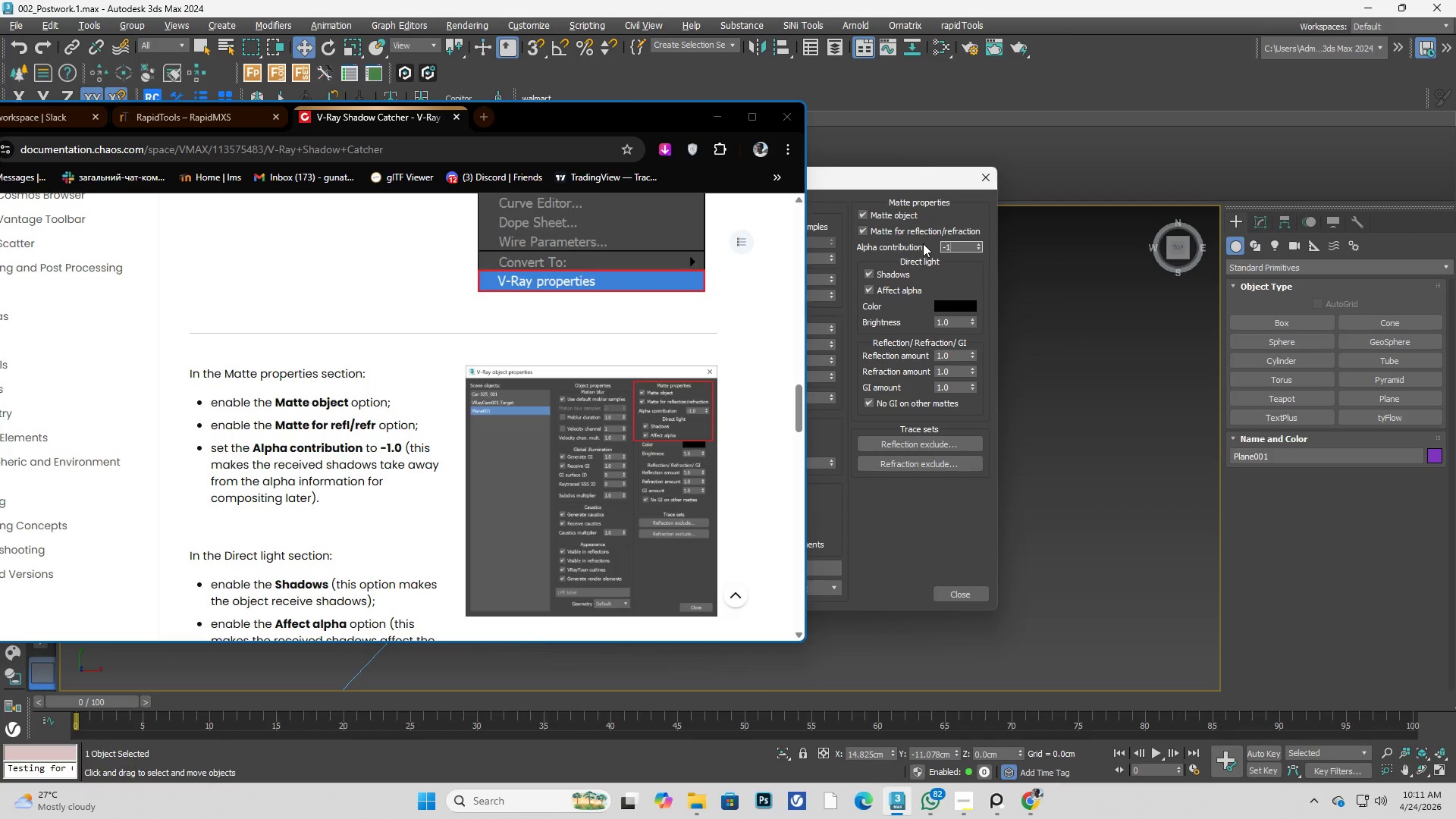 
key(Numpad1)
 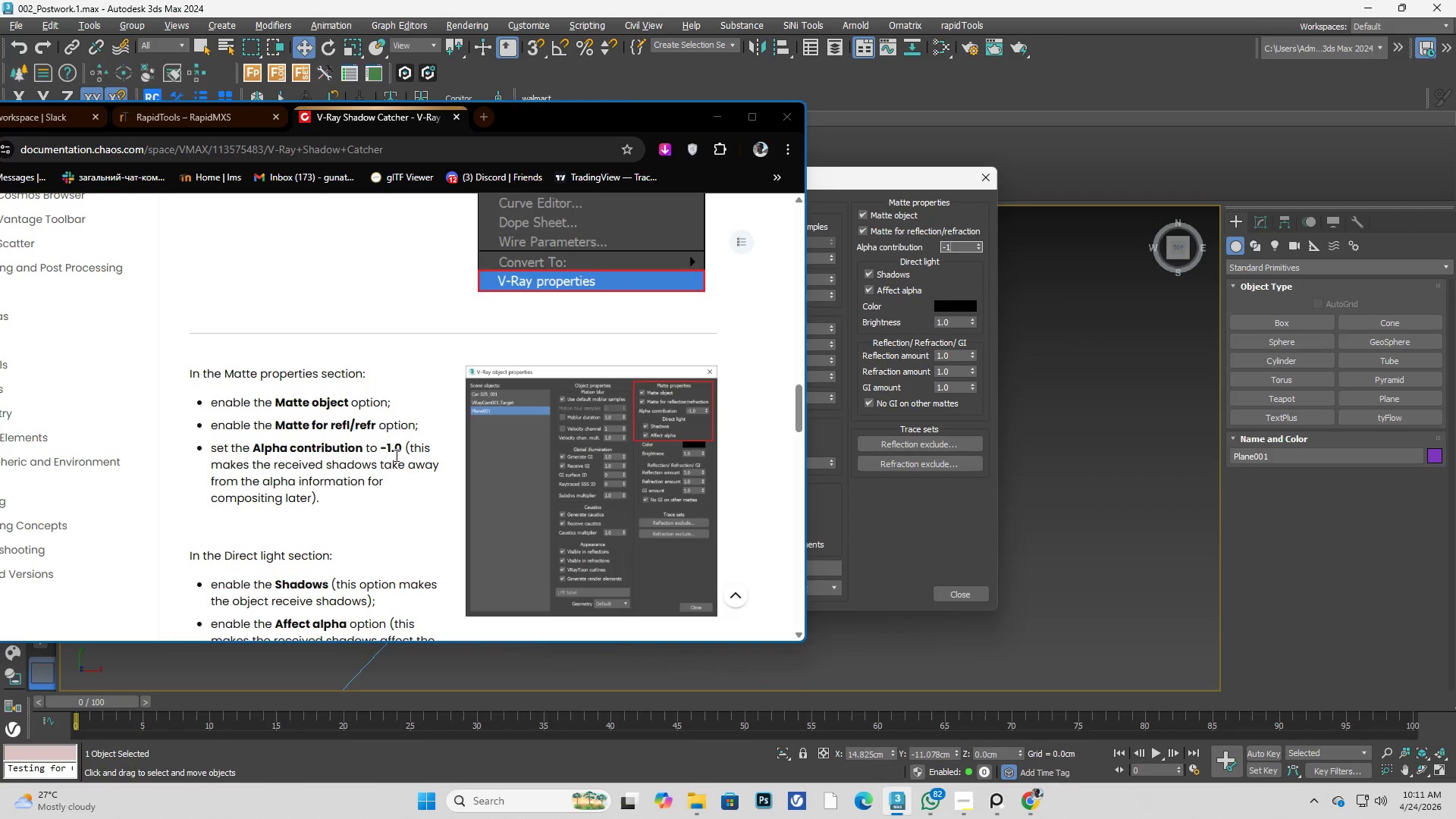 
scroll: coordinate [370, 447], scroll_direction: down, amount: 4.0
 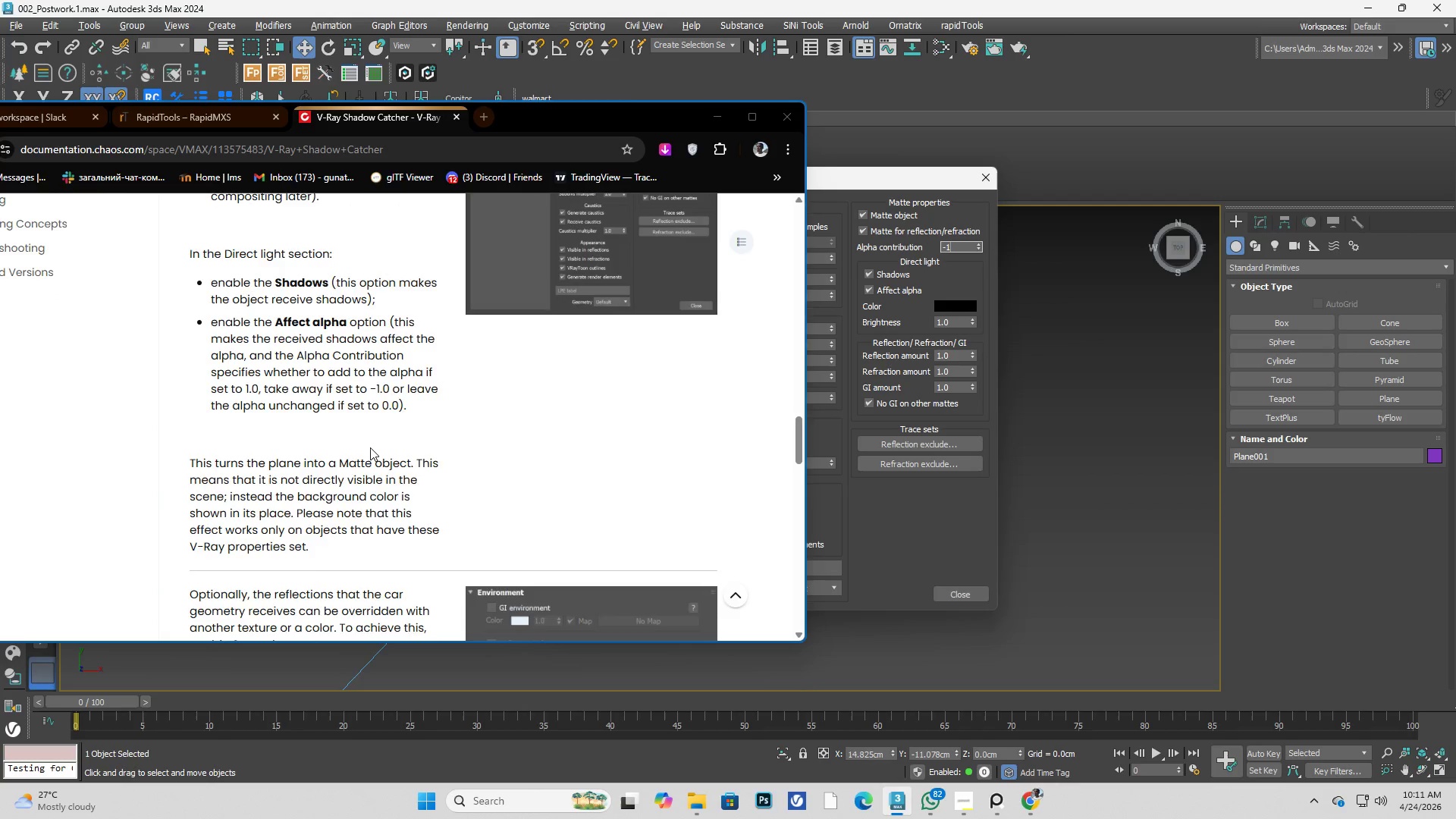 
scroll: coordinate [370, 447], scroll_direction: up, amount: 2.0
 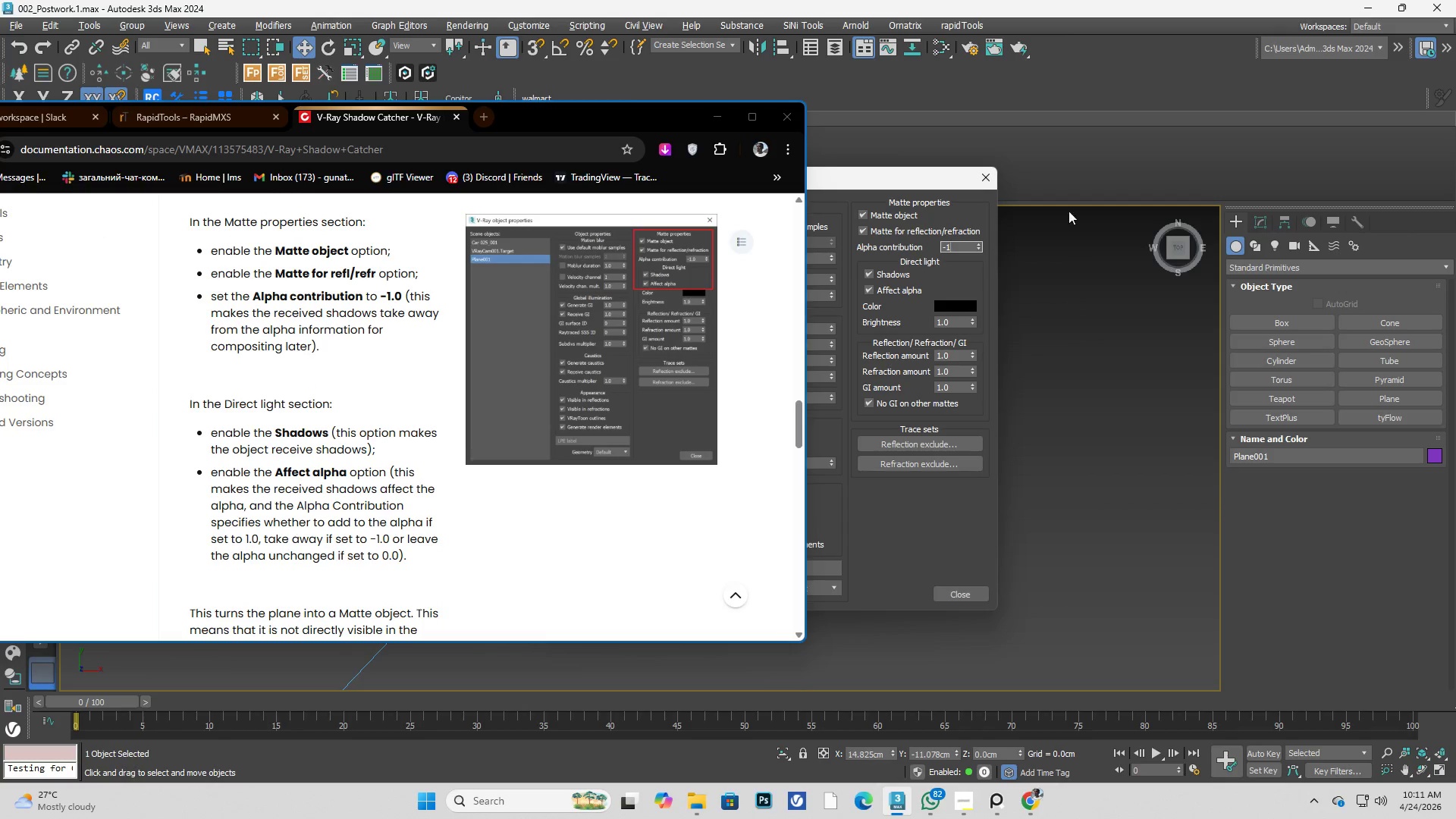 
left_click_drag(start_coordinate=[885, 184], to_coordinate=[1050, 184])
 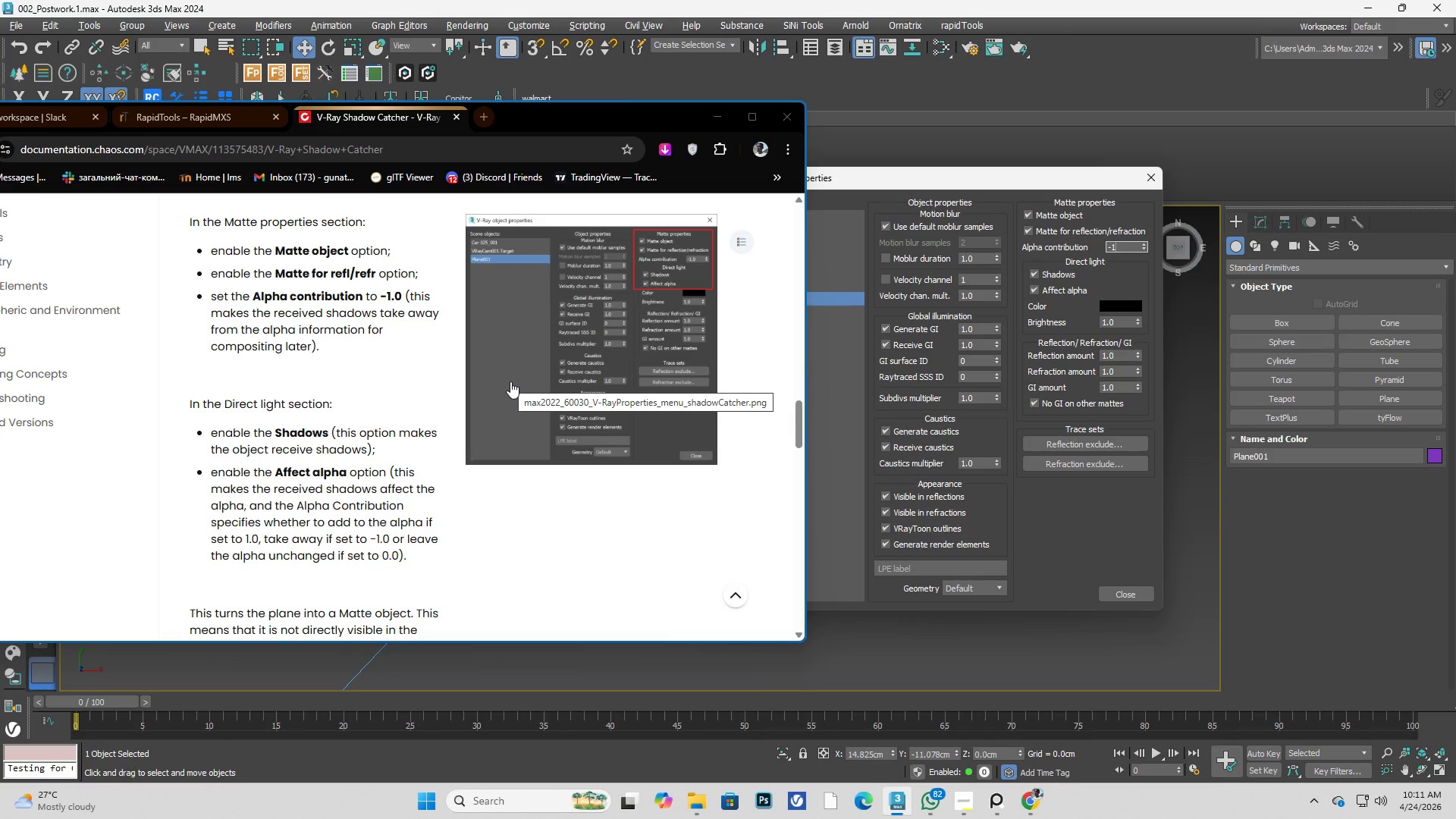 
wait(5.66)
 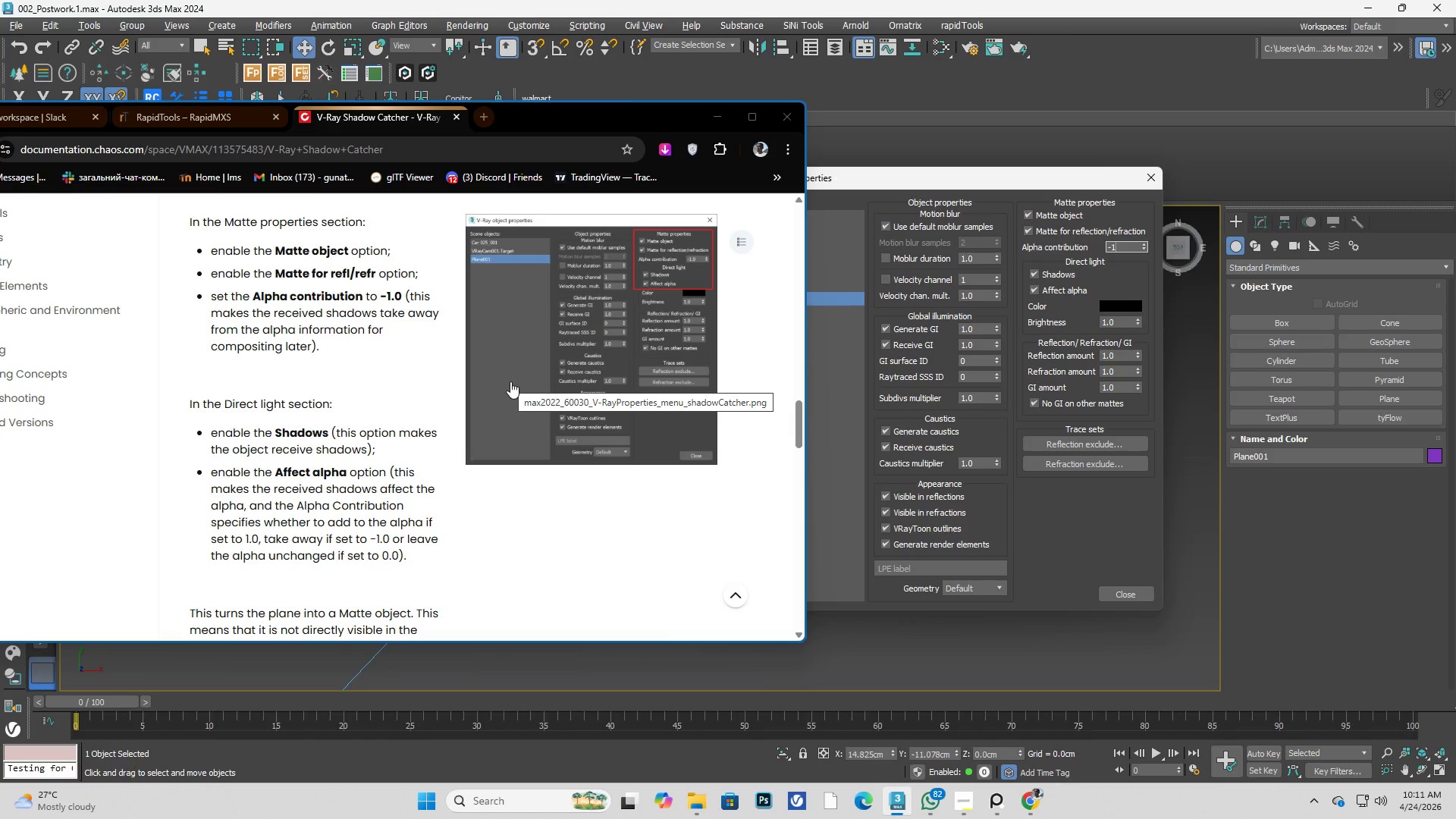 
scroll: coordinate [510, 381], scroll_direction: down, amount: 13.0
 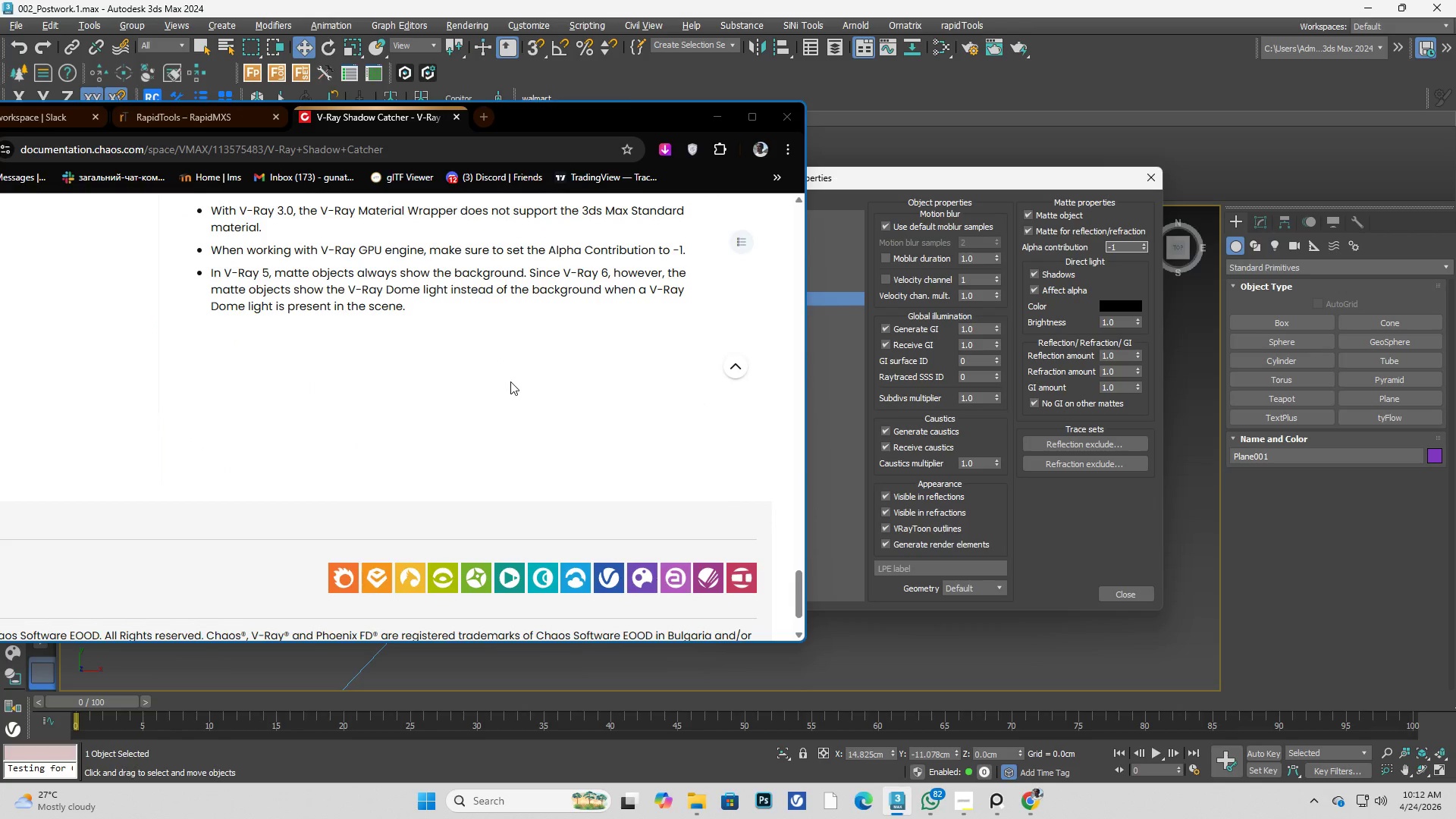 
scroll: coordinate [533, 360], scroll_direction: up, amount: 11.0
 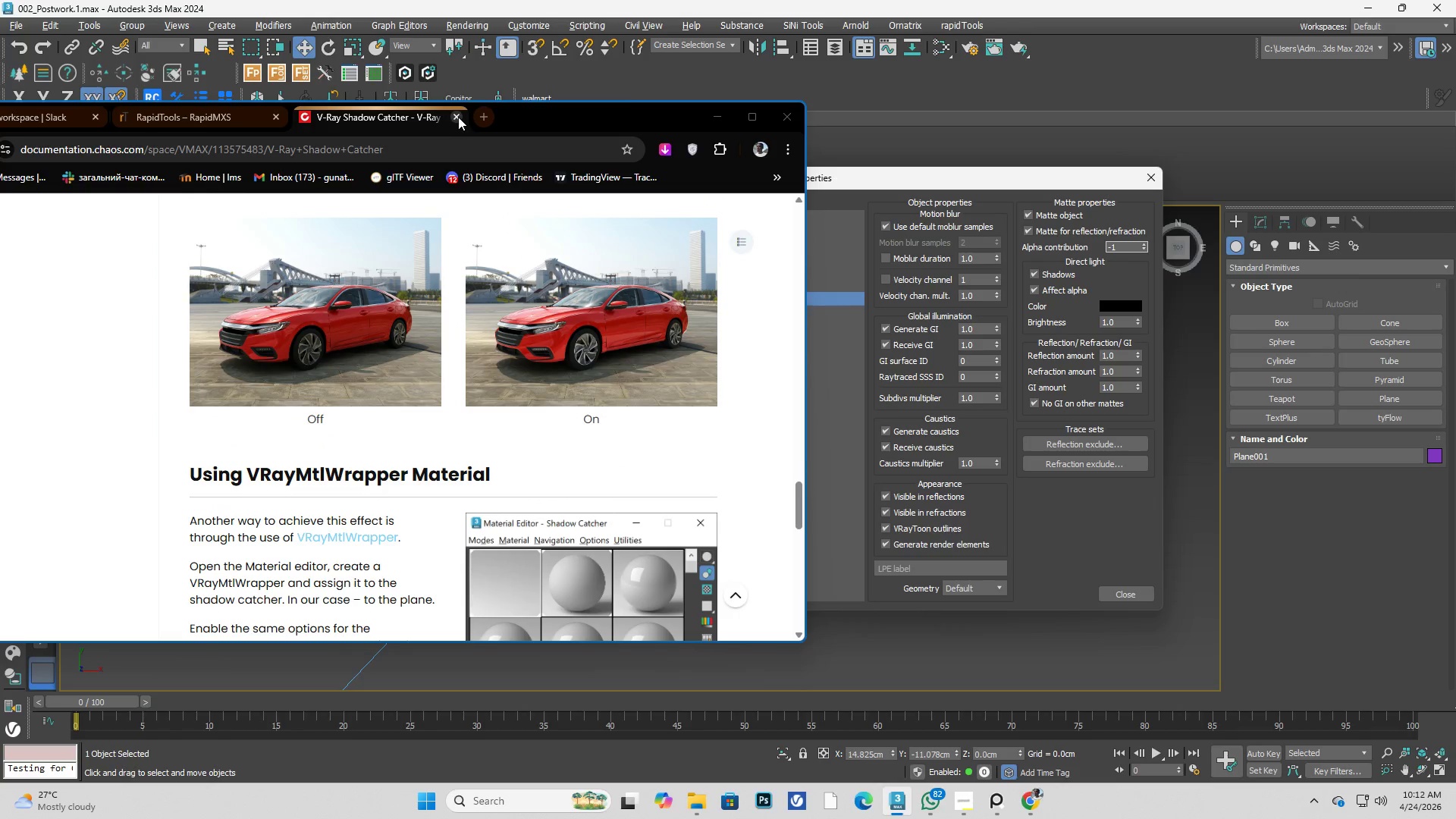 
left_click([458, 116])
 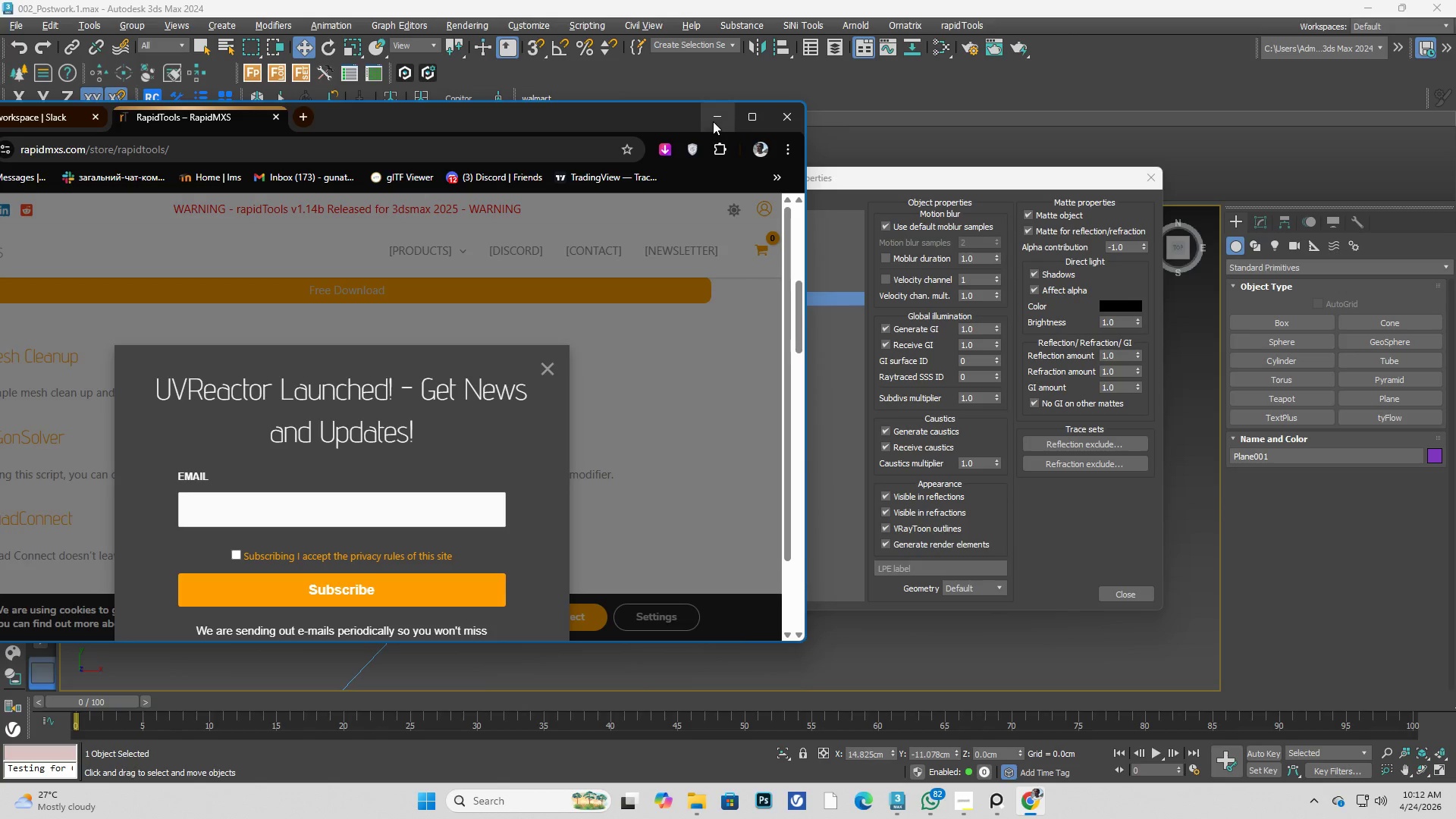 
left_click([717, 121])
 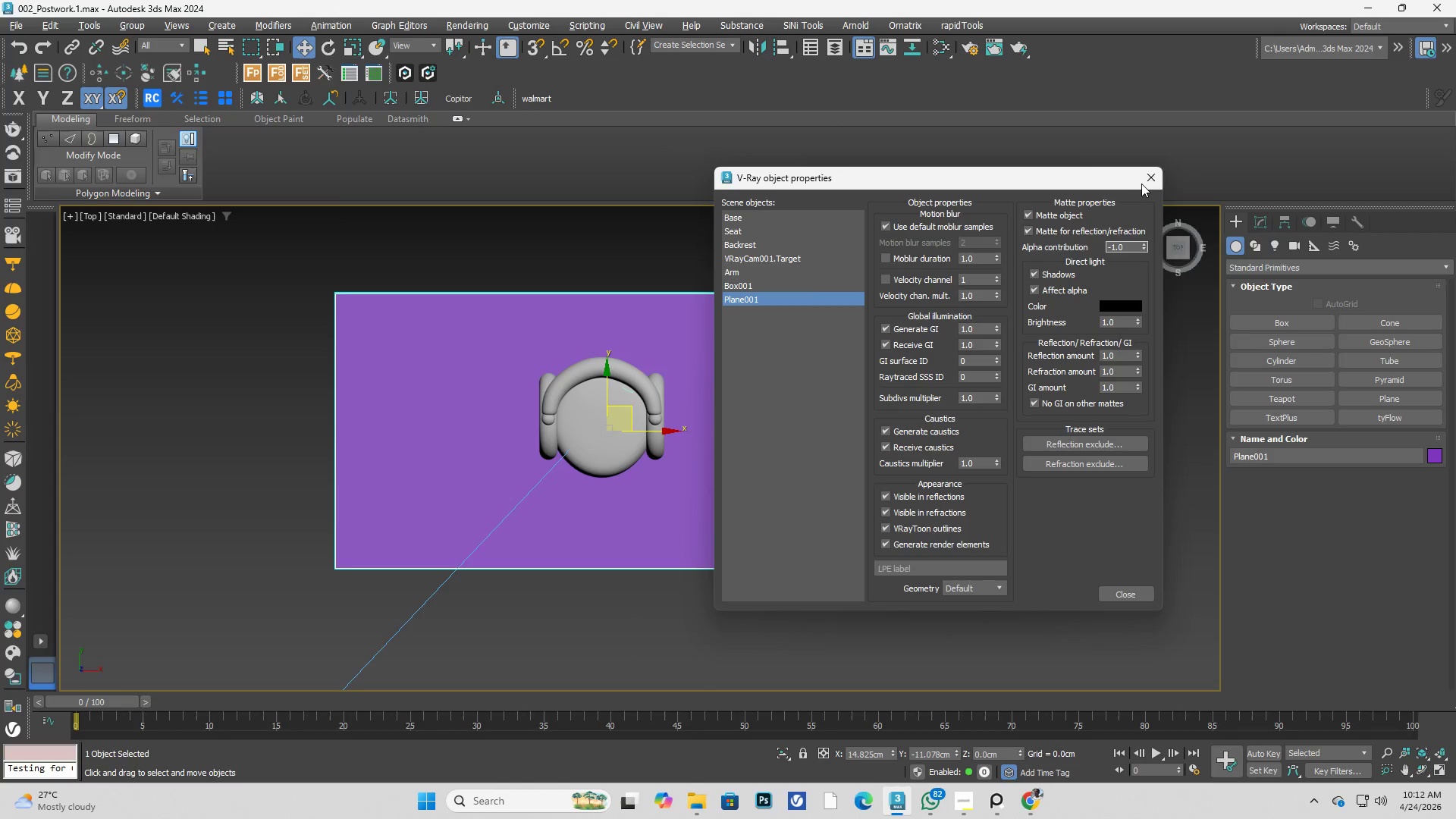 
left_click([1141, 184])
 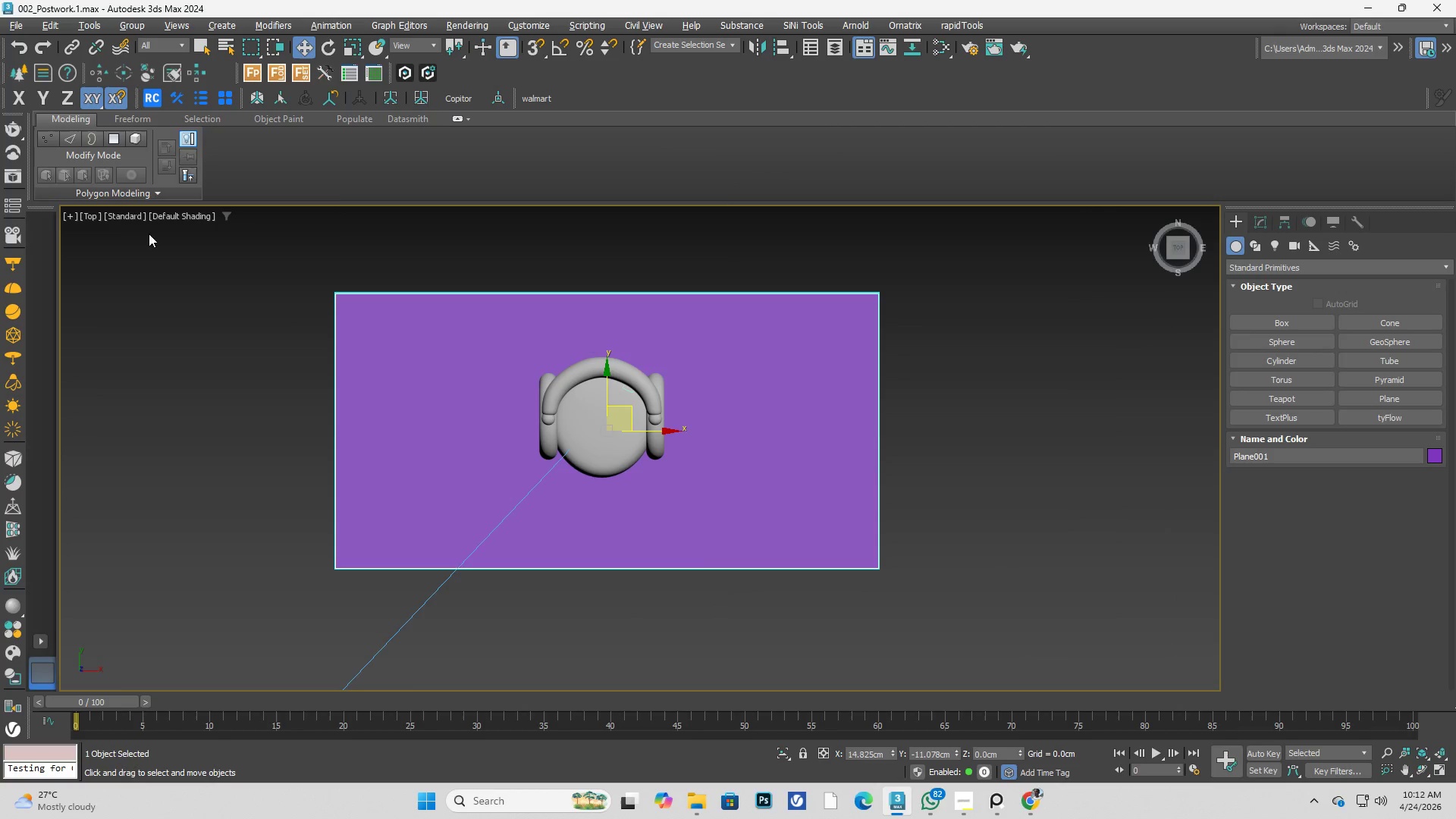 
left_click([10, 127])
 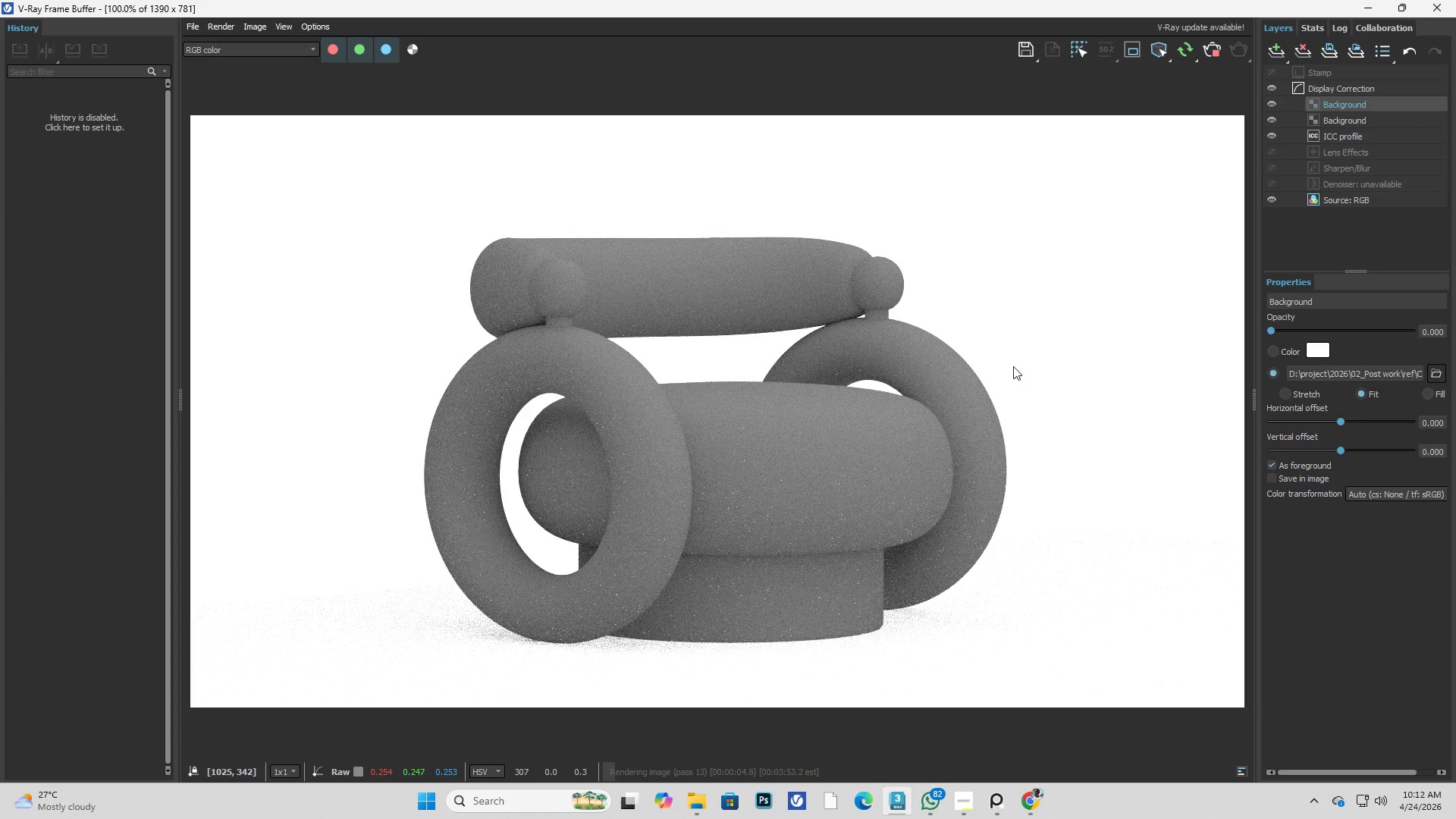 
wait(7.91)
 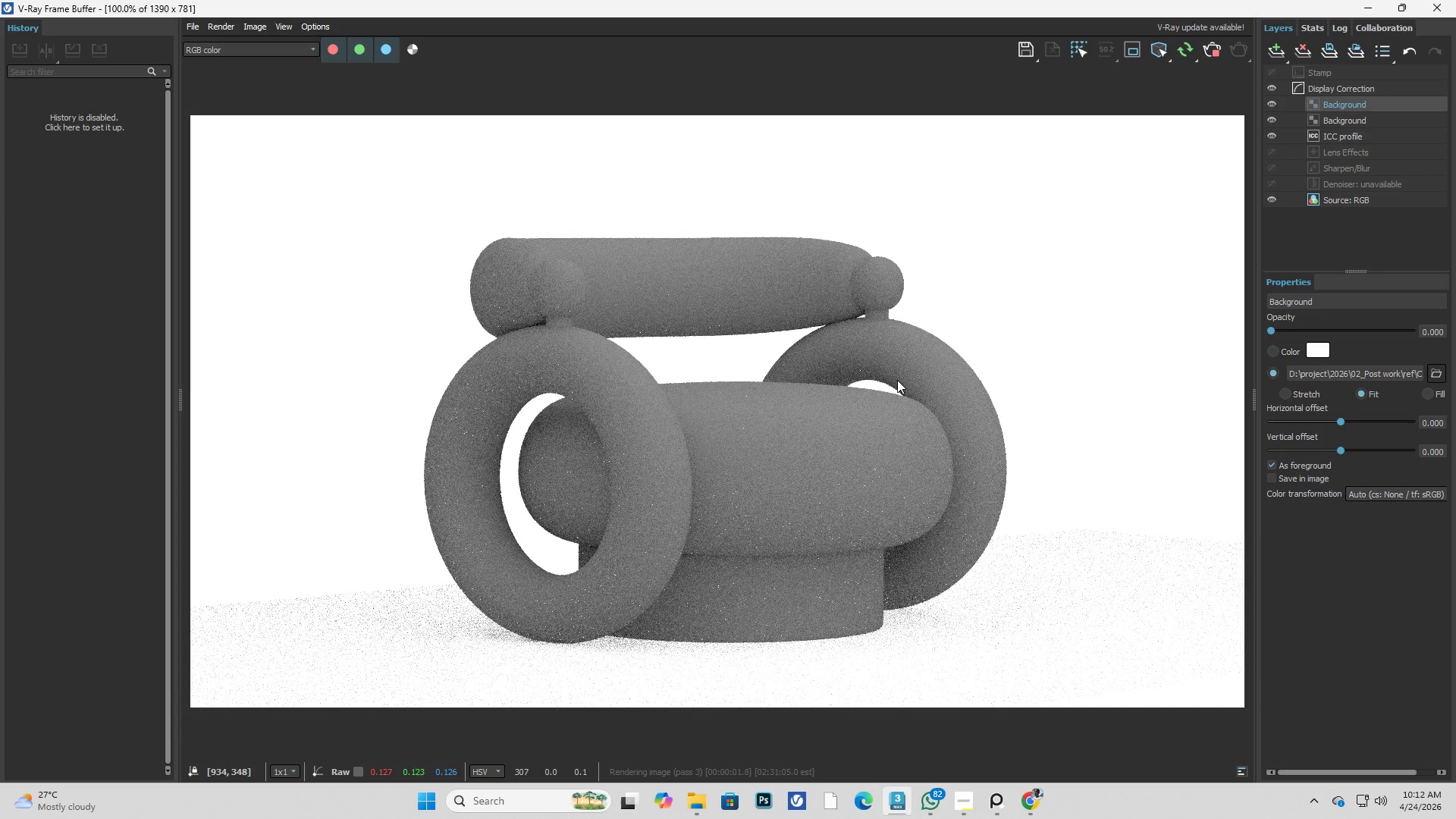 
left_click([1432, 13])
 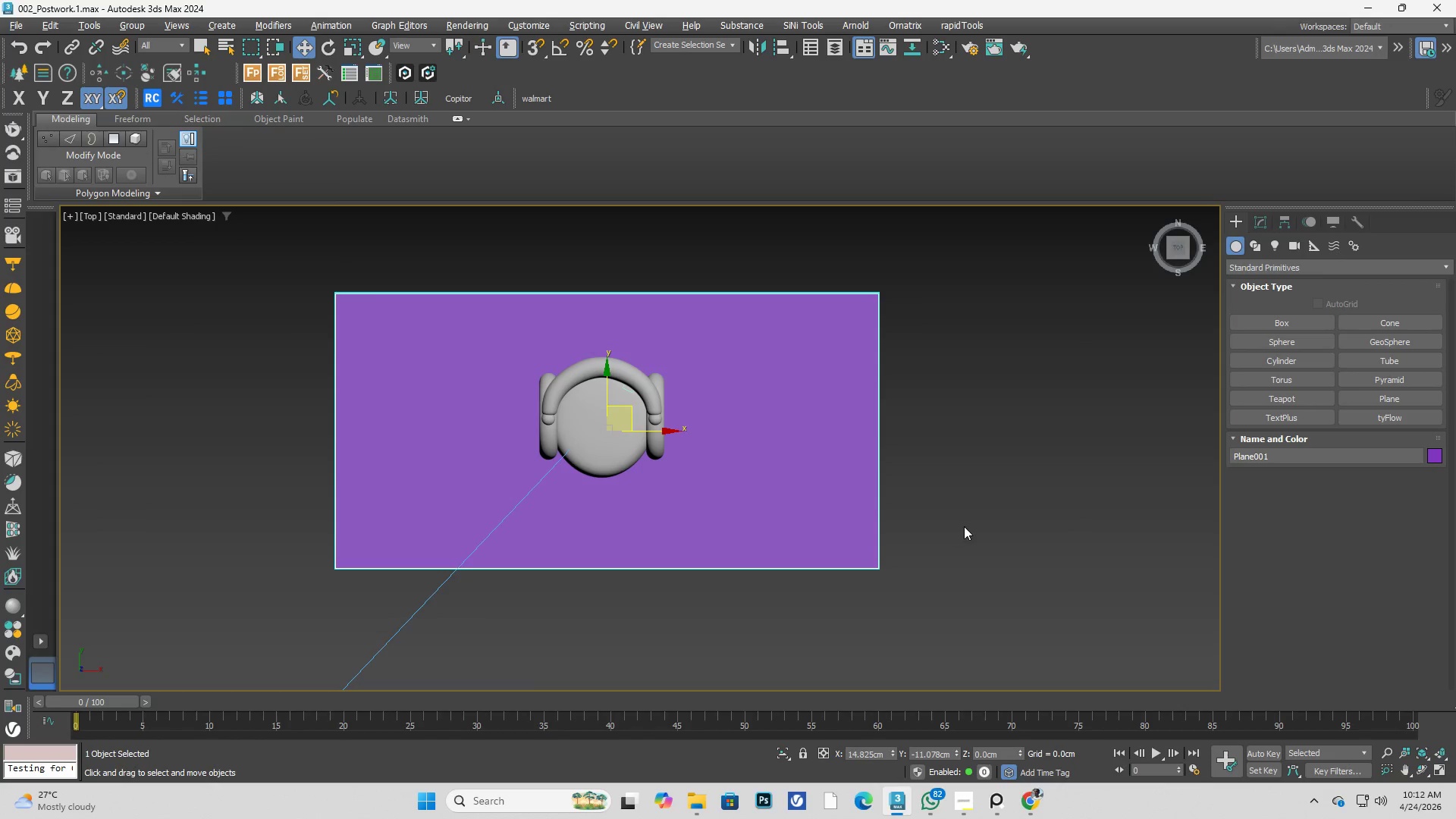 
double_click([838, 524])
 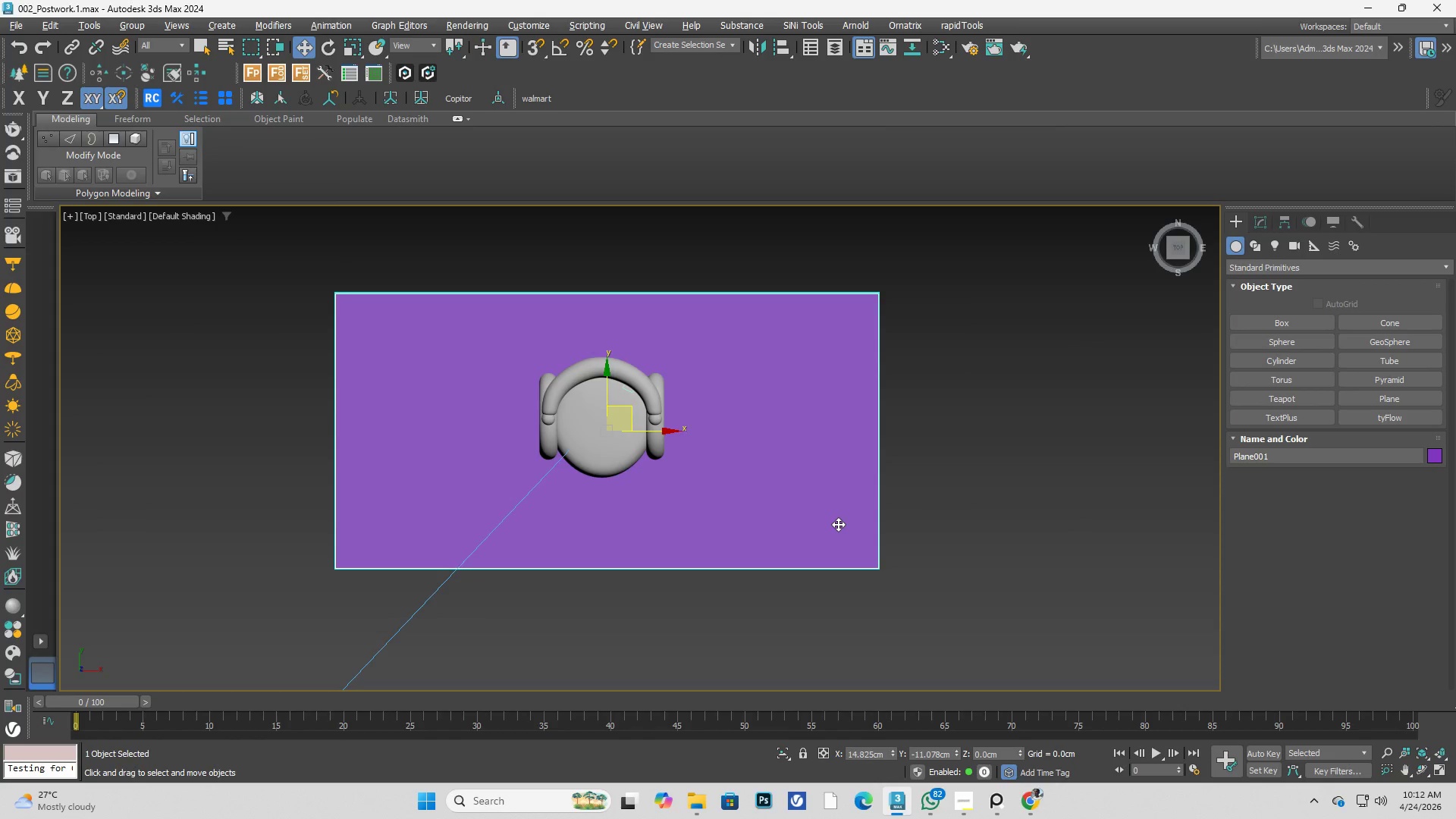 
key(Delete)
 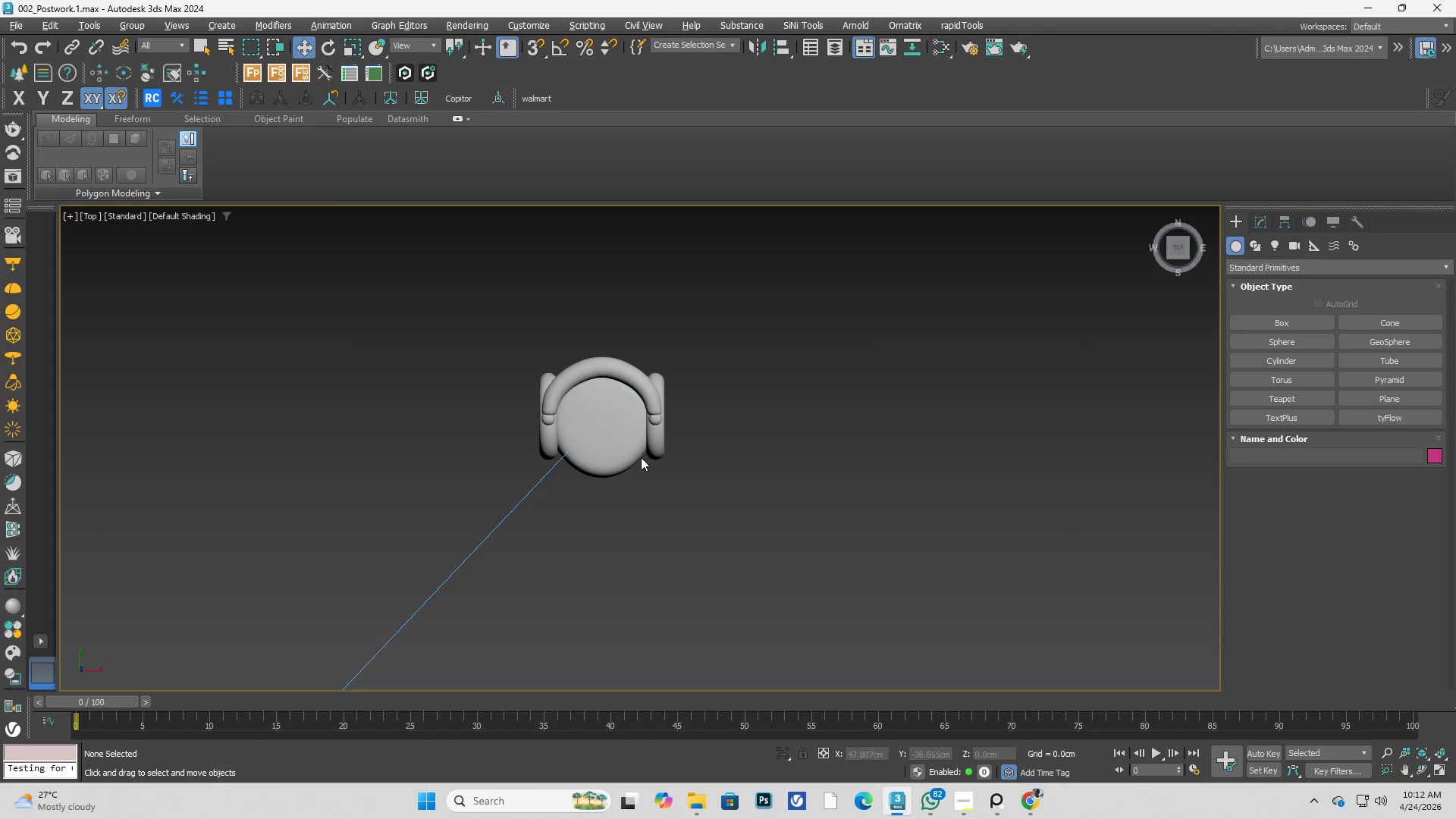 
left_click([764, 548])
 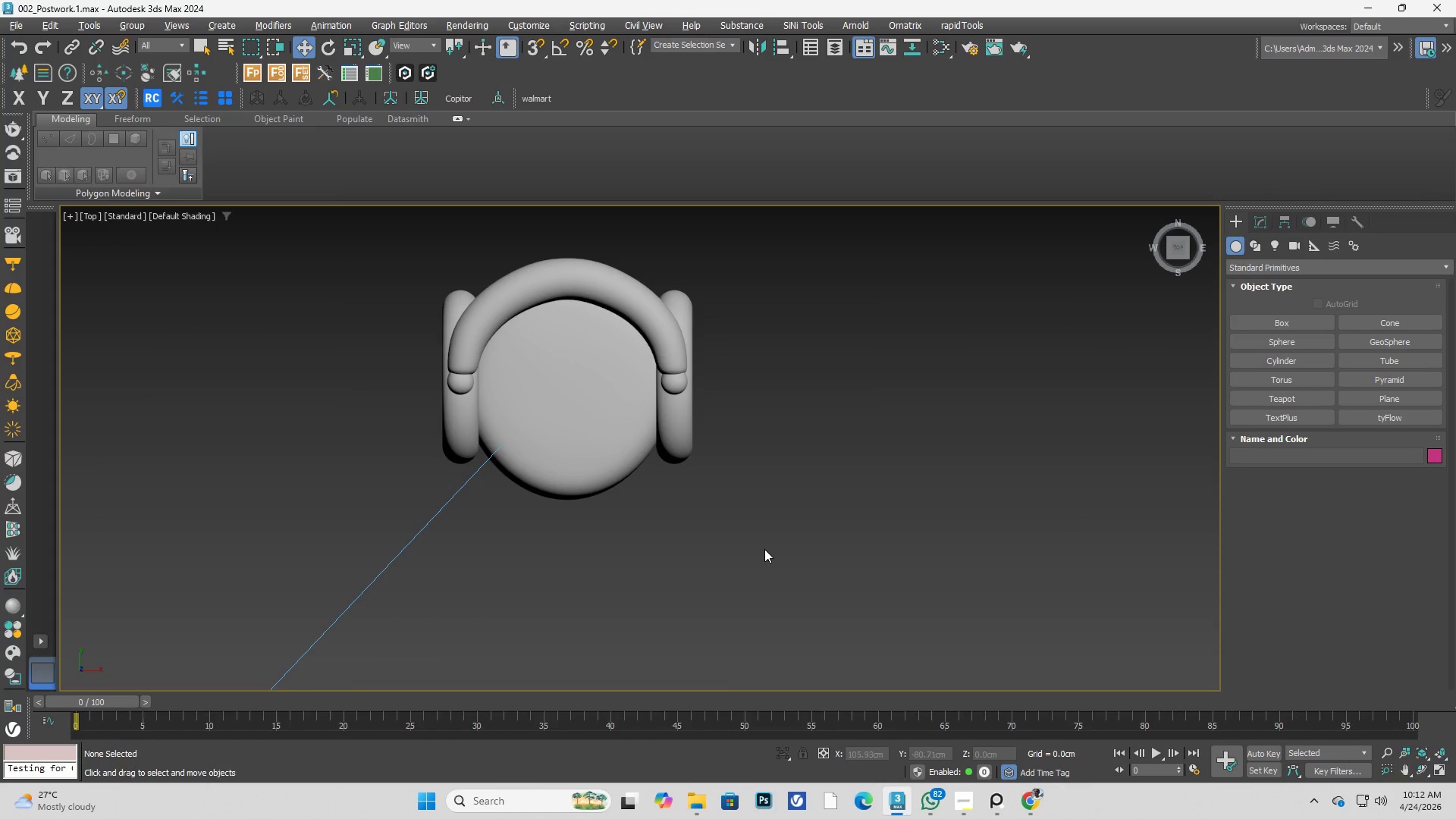 
scroll: coordinate [636, 456], scroll_direction: up, amount: 2.0
 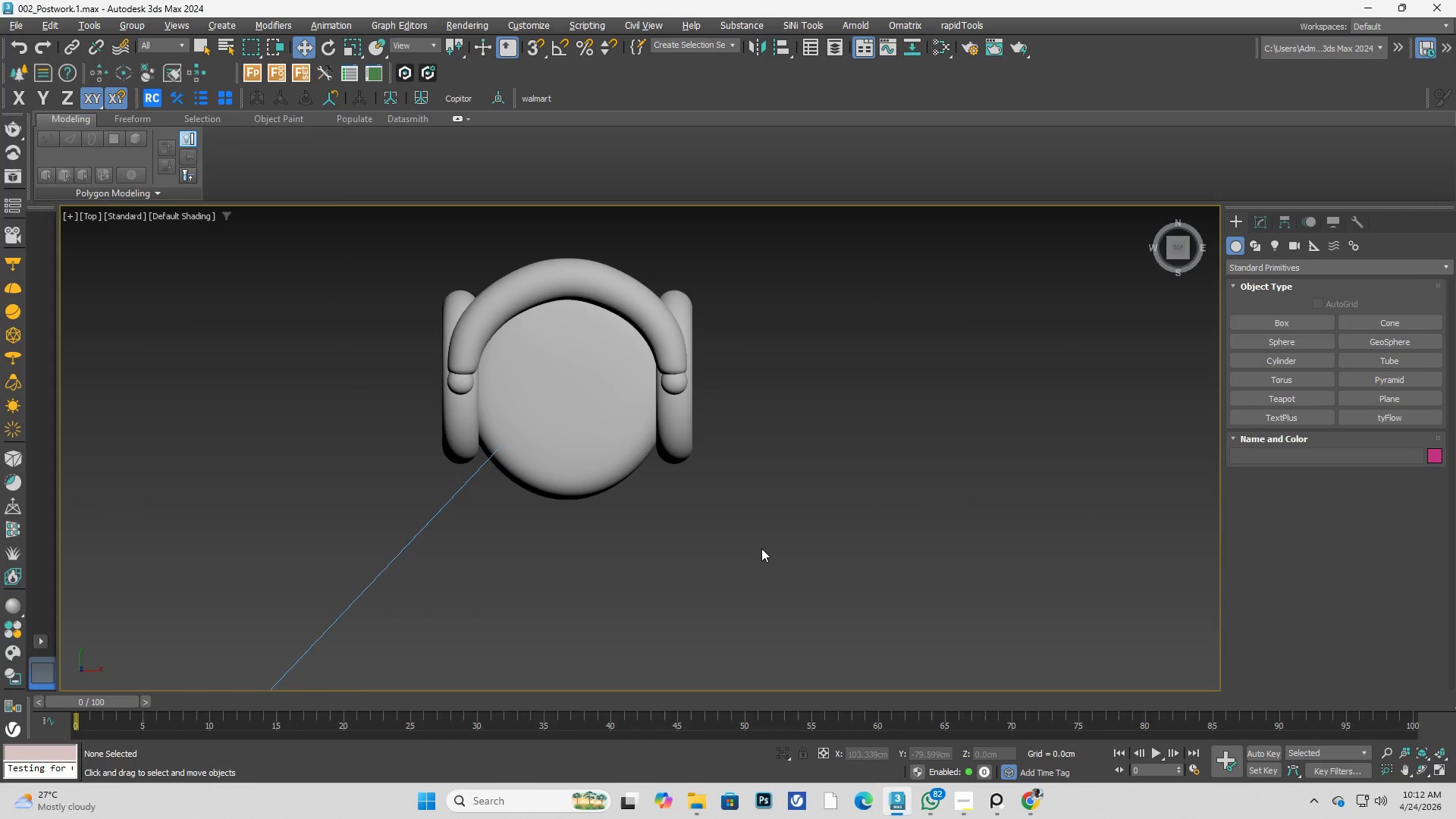 
key(Alt+W)
 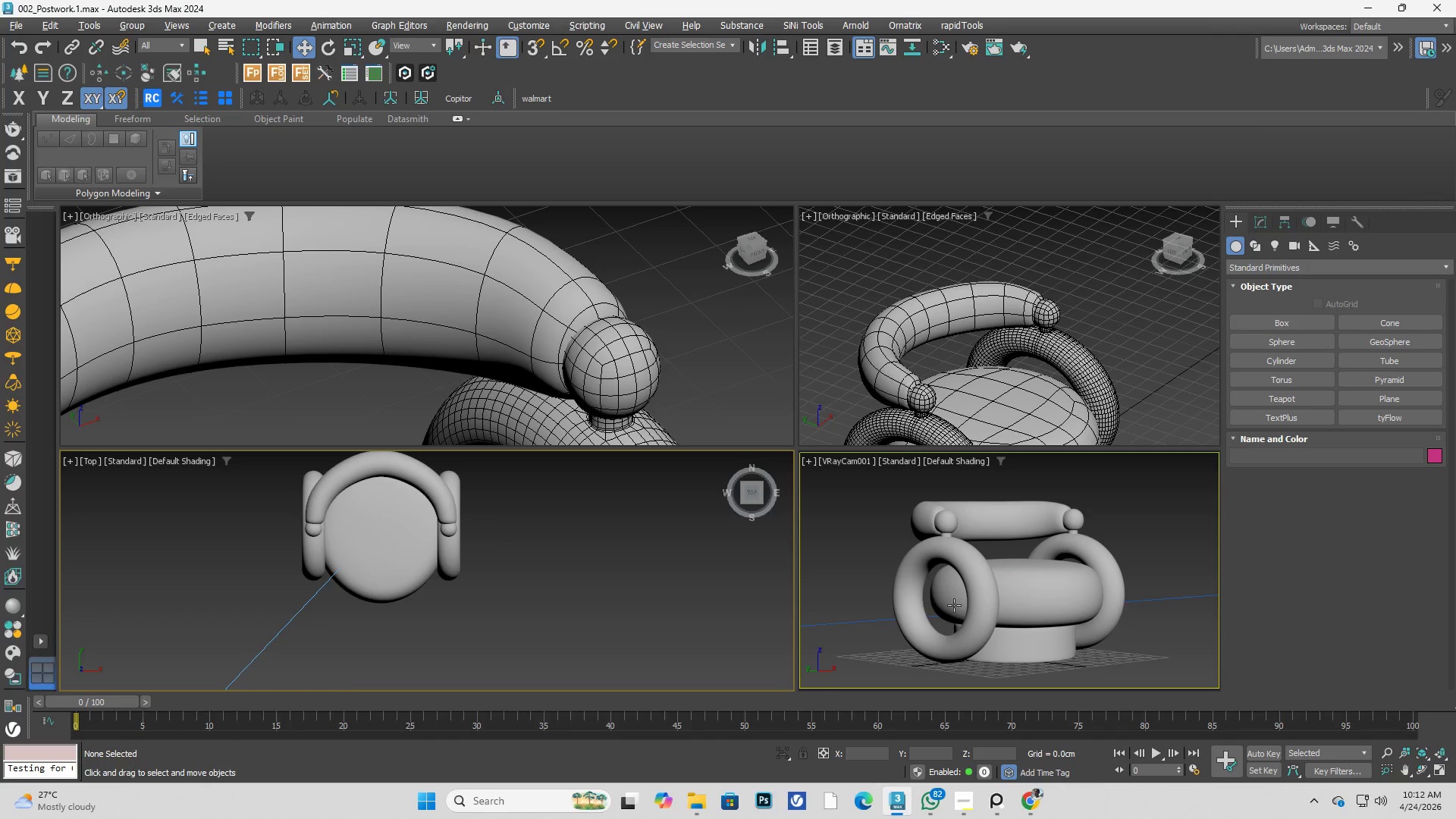 
key(Alt+AltLeft)
 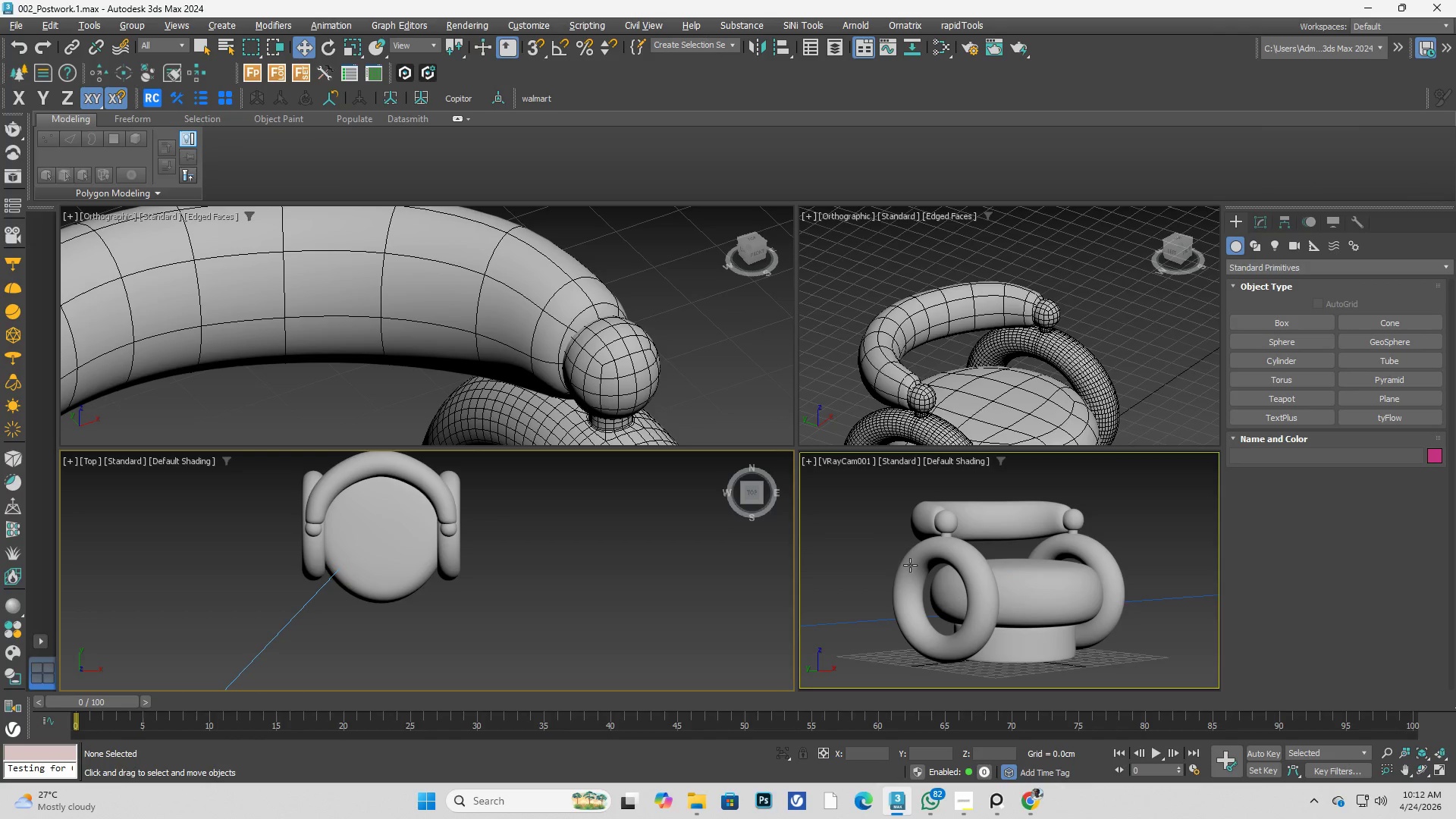 